 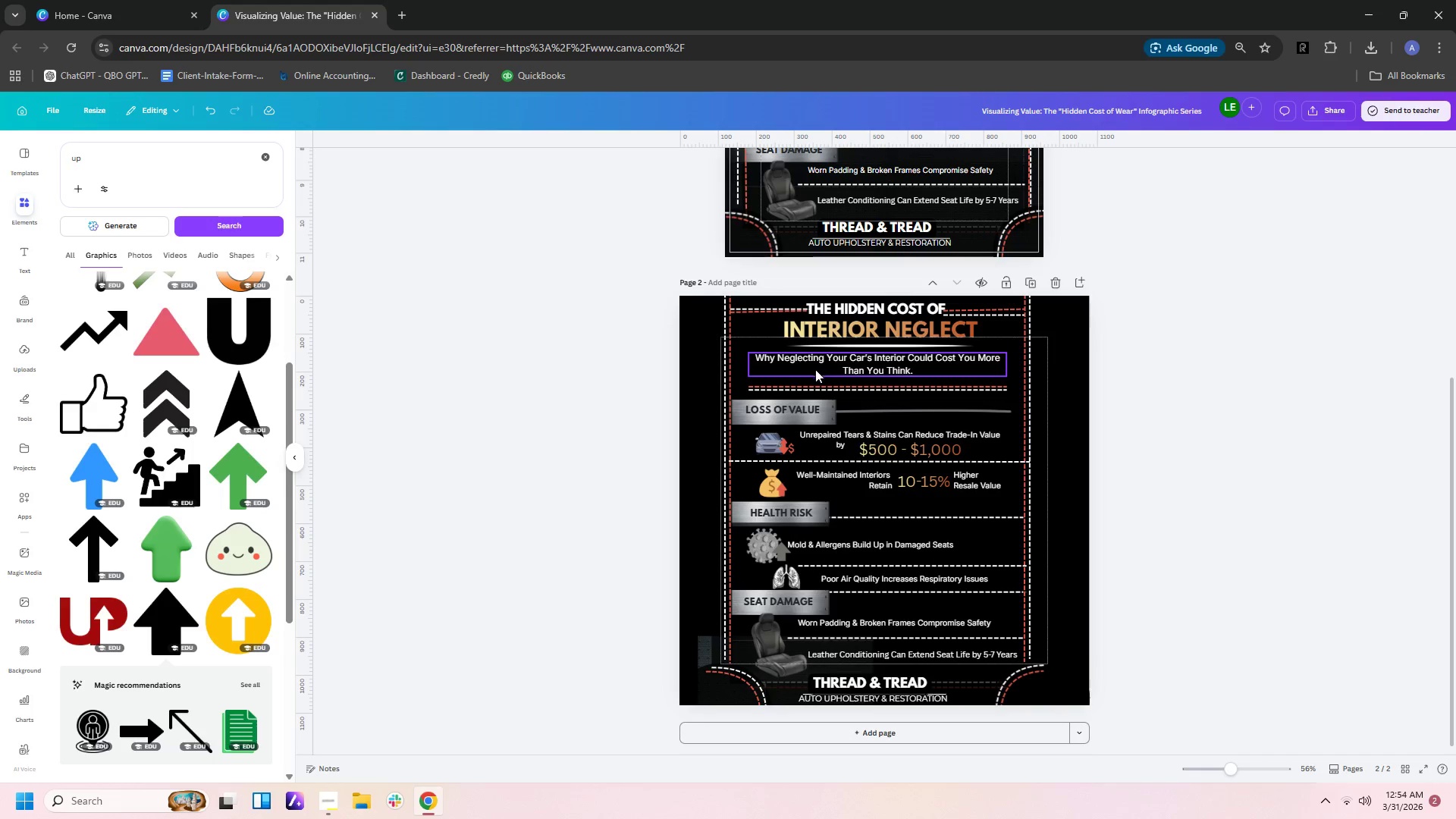 
left_click([24, 403])
 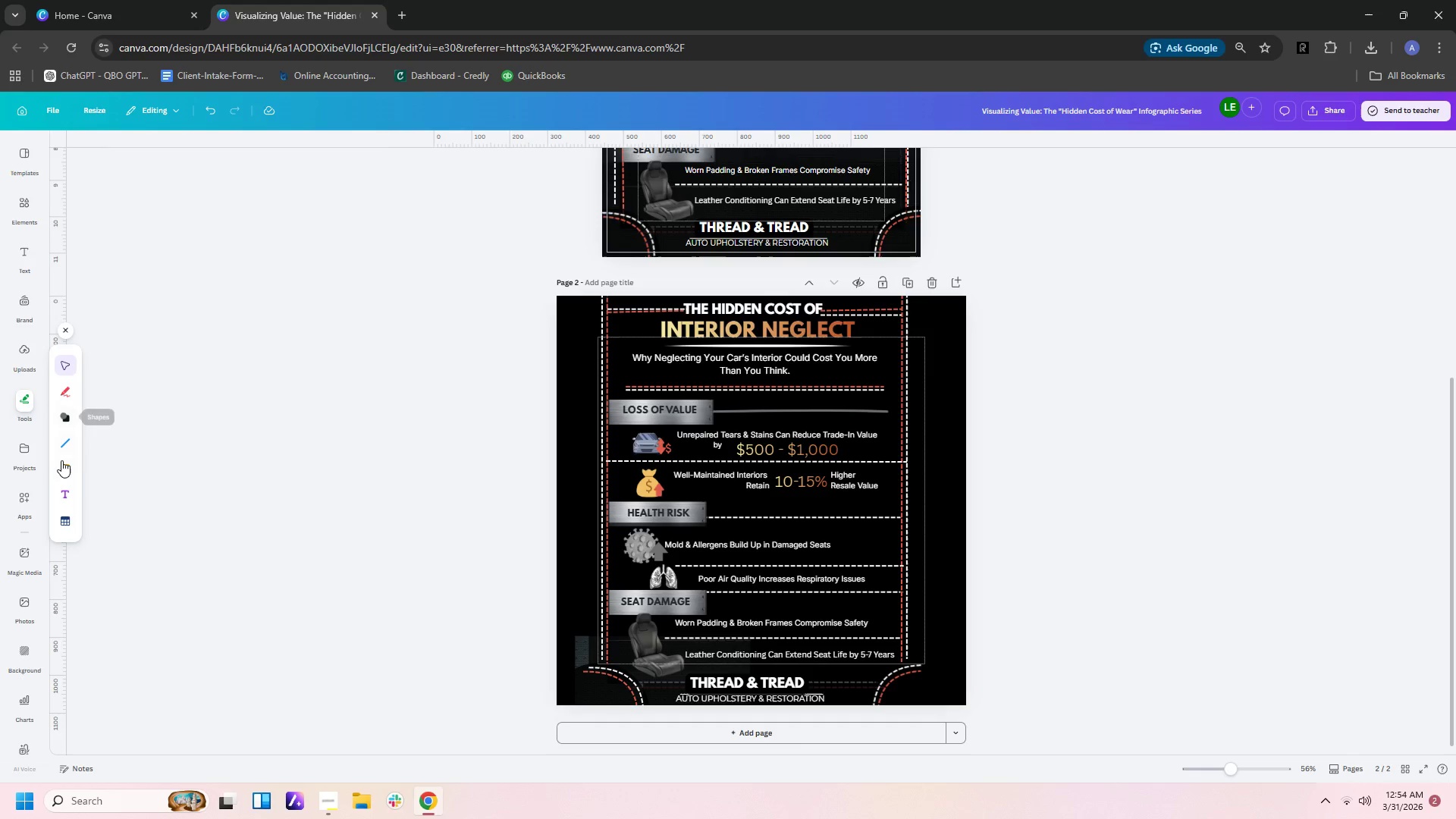 
left_click([67, 441])
 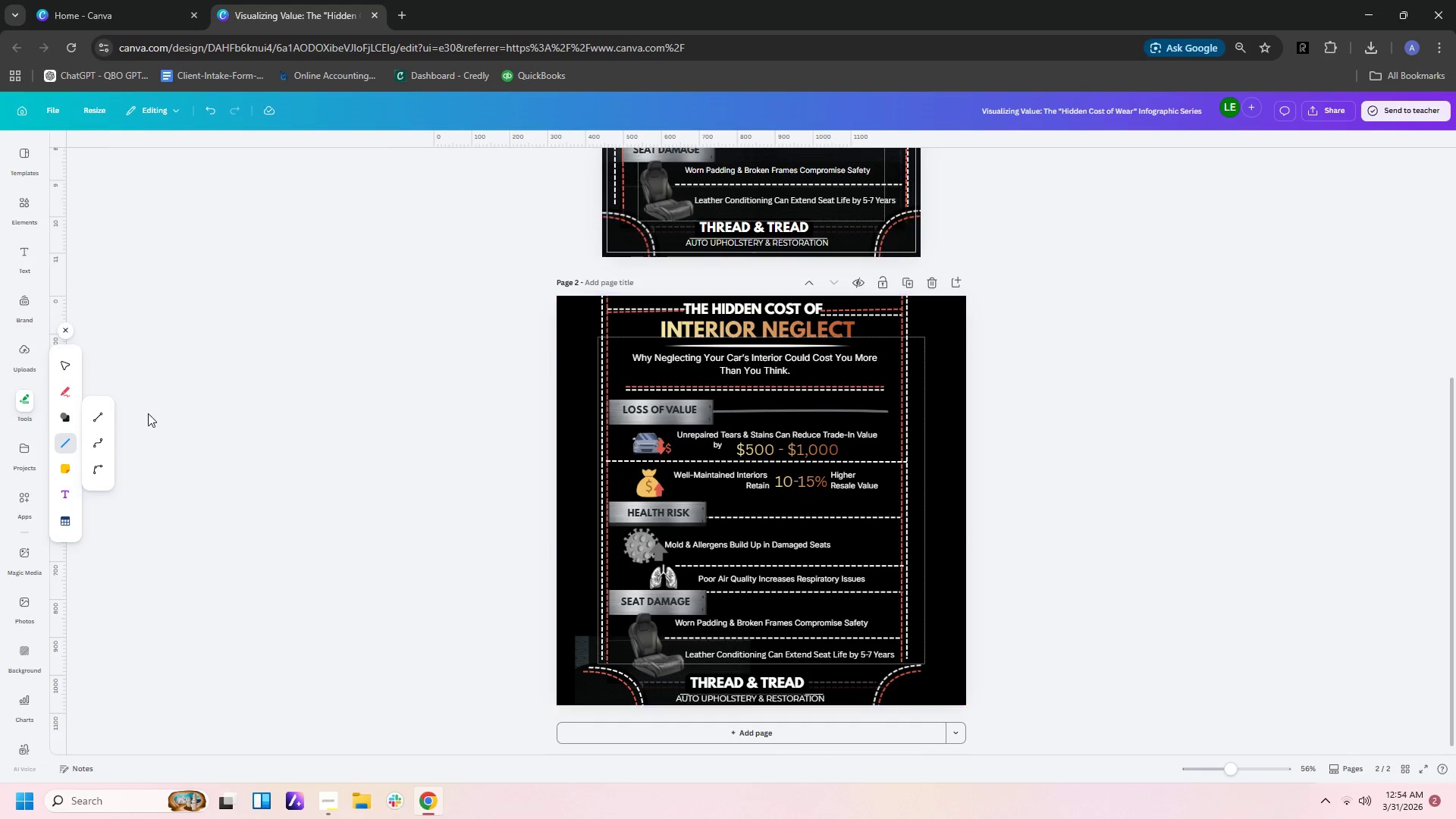 
left_click([101, 422])
 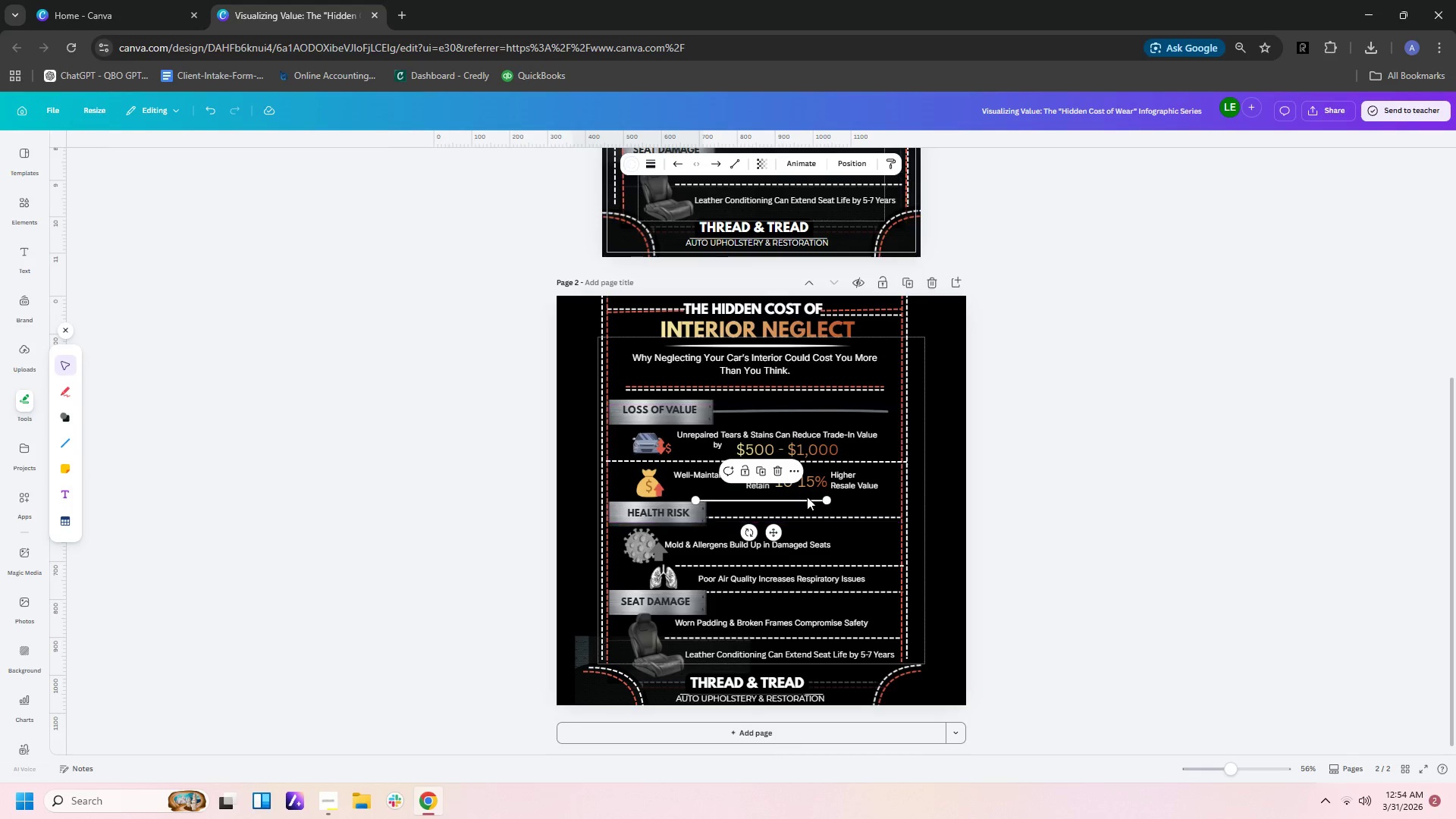 
left_click_drag(start_coordinate=[803, 500], to_coordinate=[716, 367])
 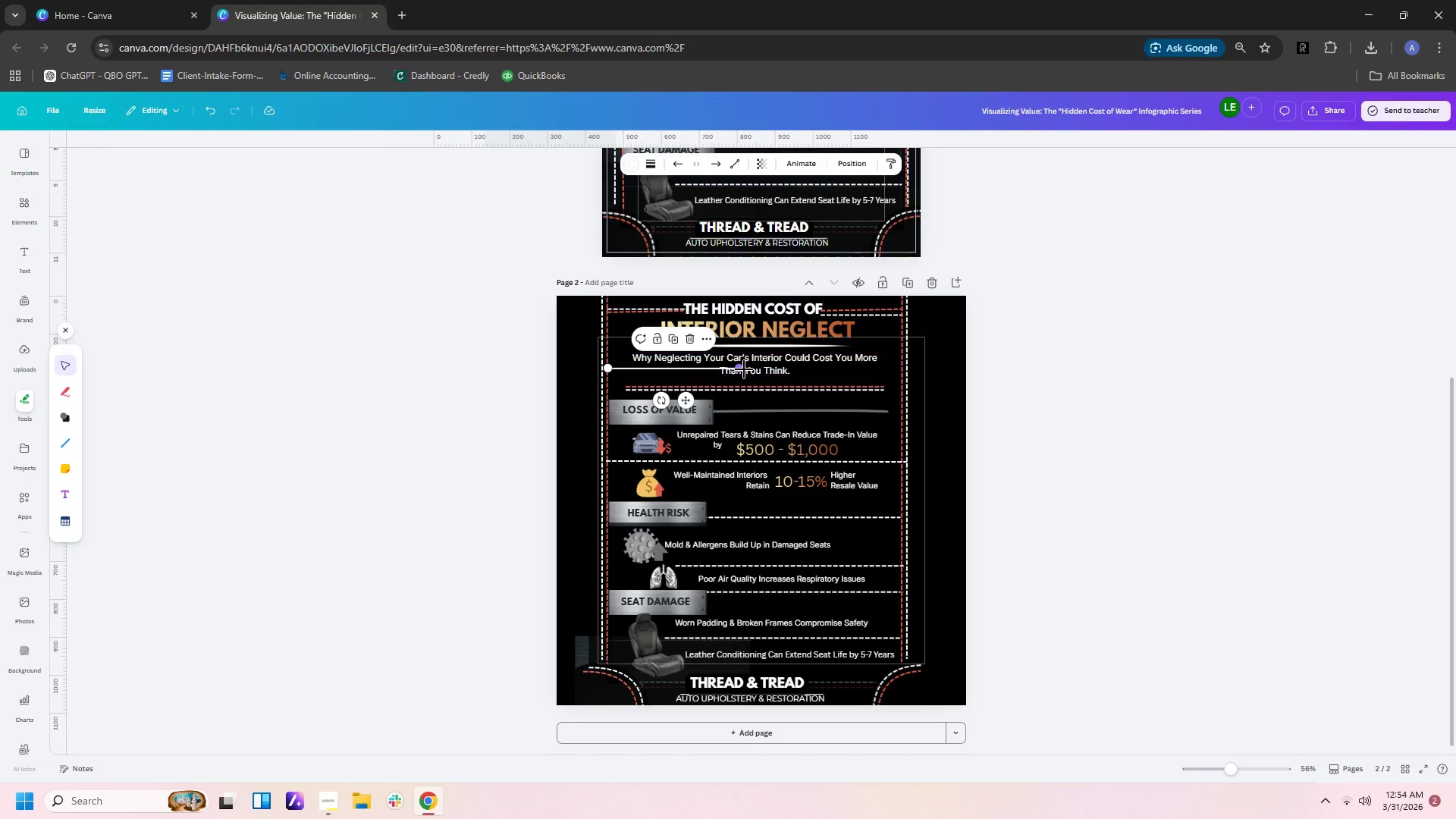 
left_click_drag(start_coordinate=[743, 369], to_coordinate=[629, 387])
 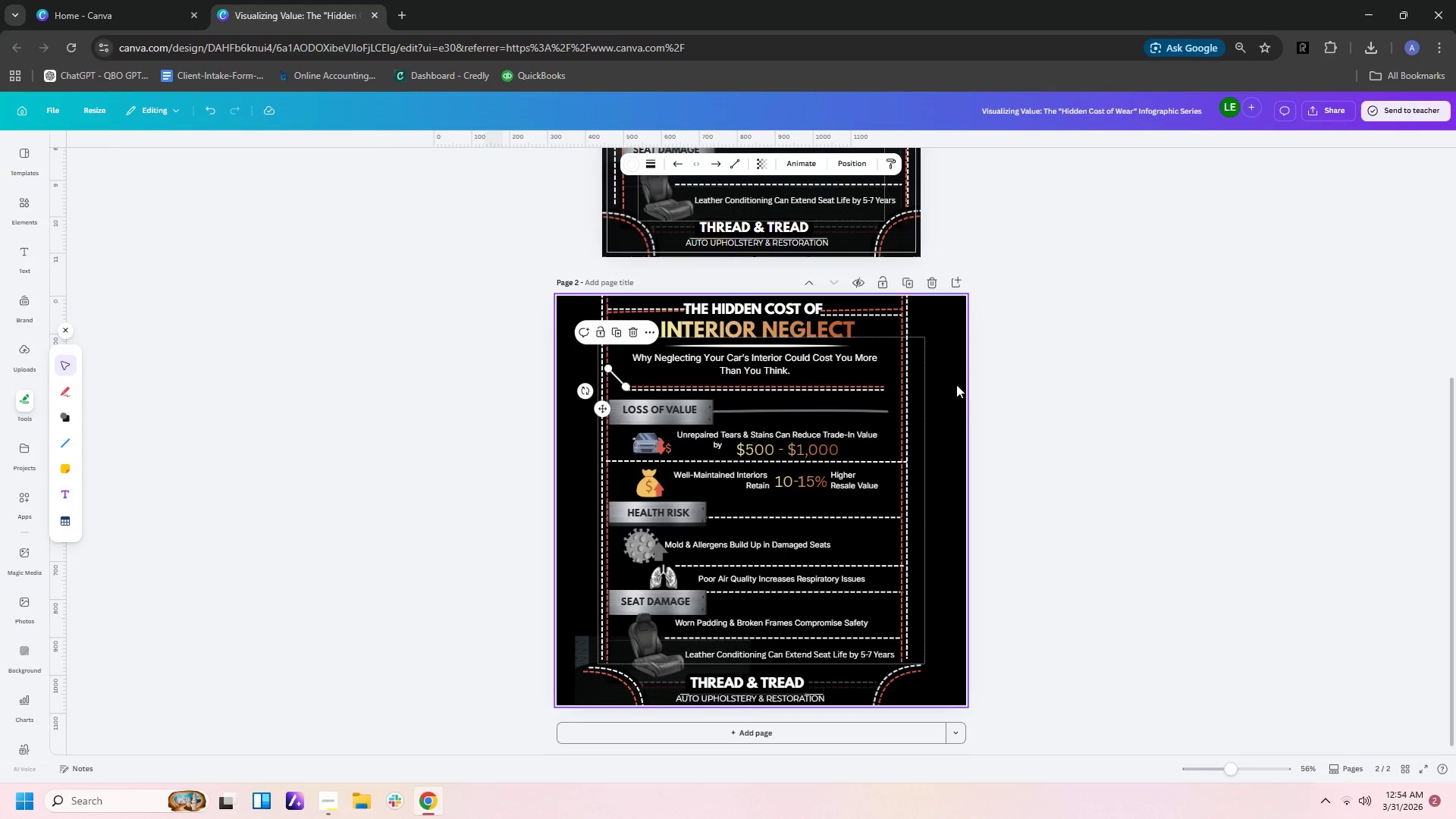 
left_click([966, 384])
 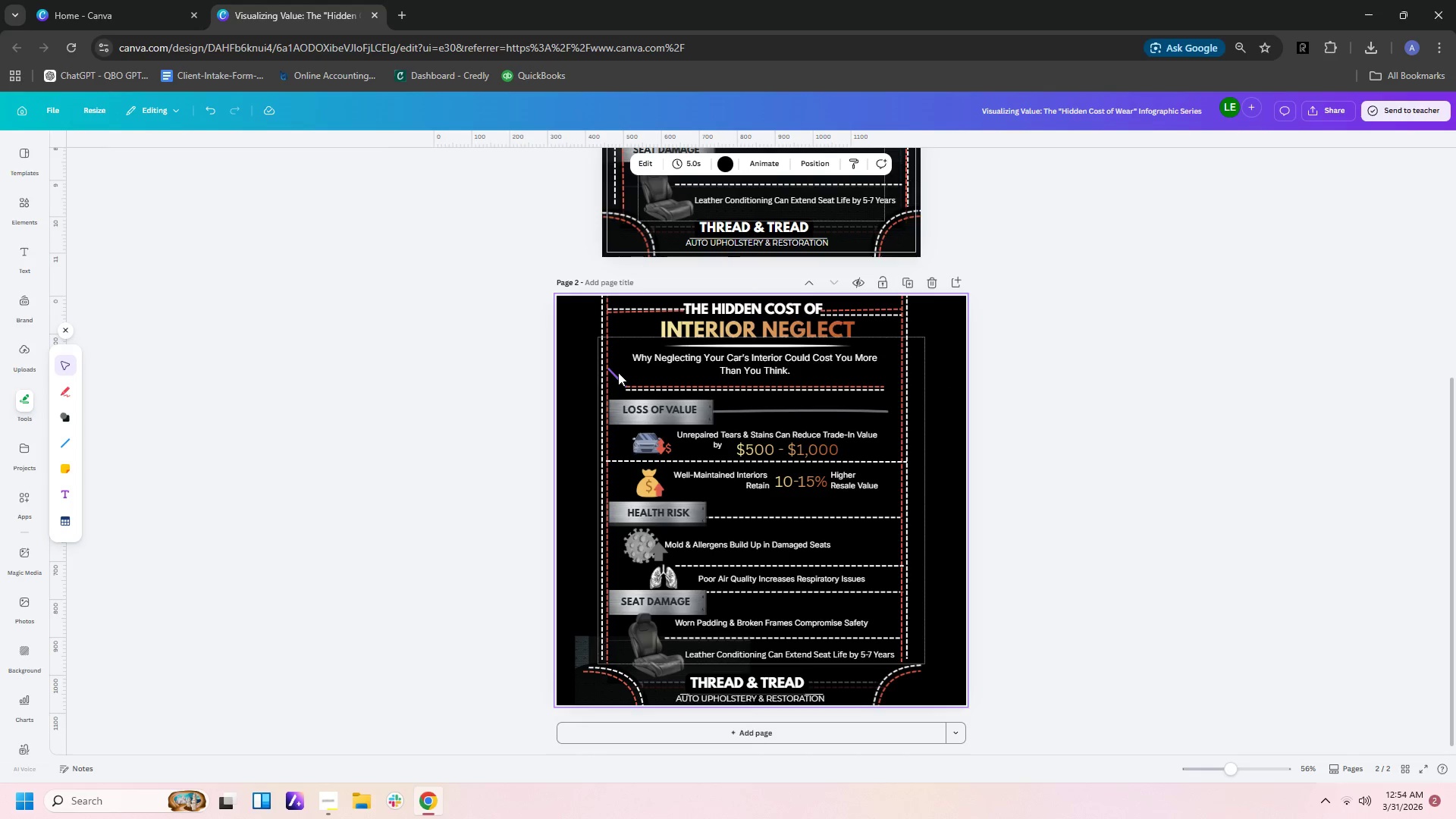 
left_click_drag(start_coordinate=[615, 375], to_coordinate=[614, 381])
 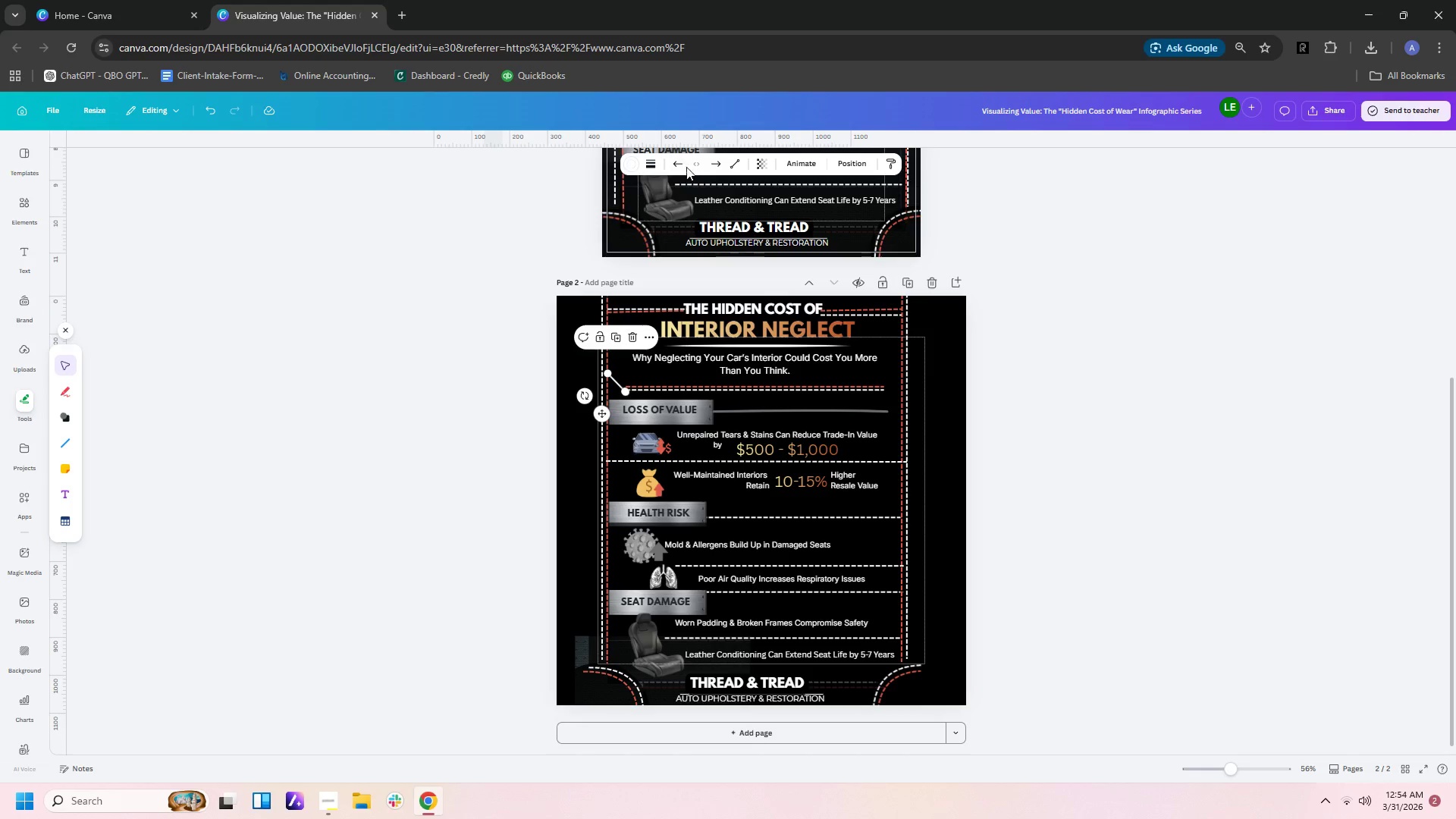 
left_click([654, 168])
 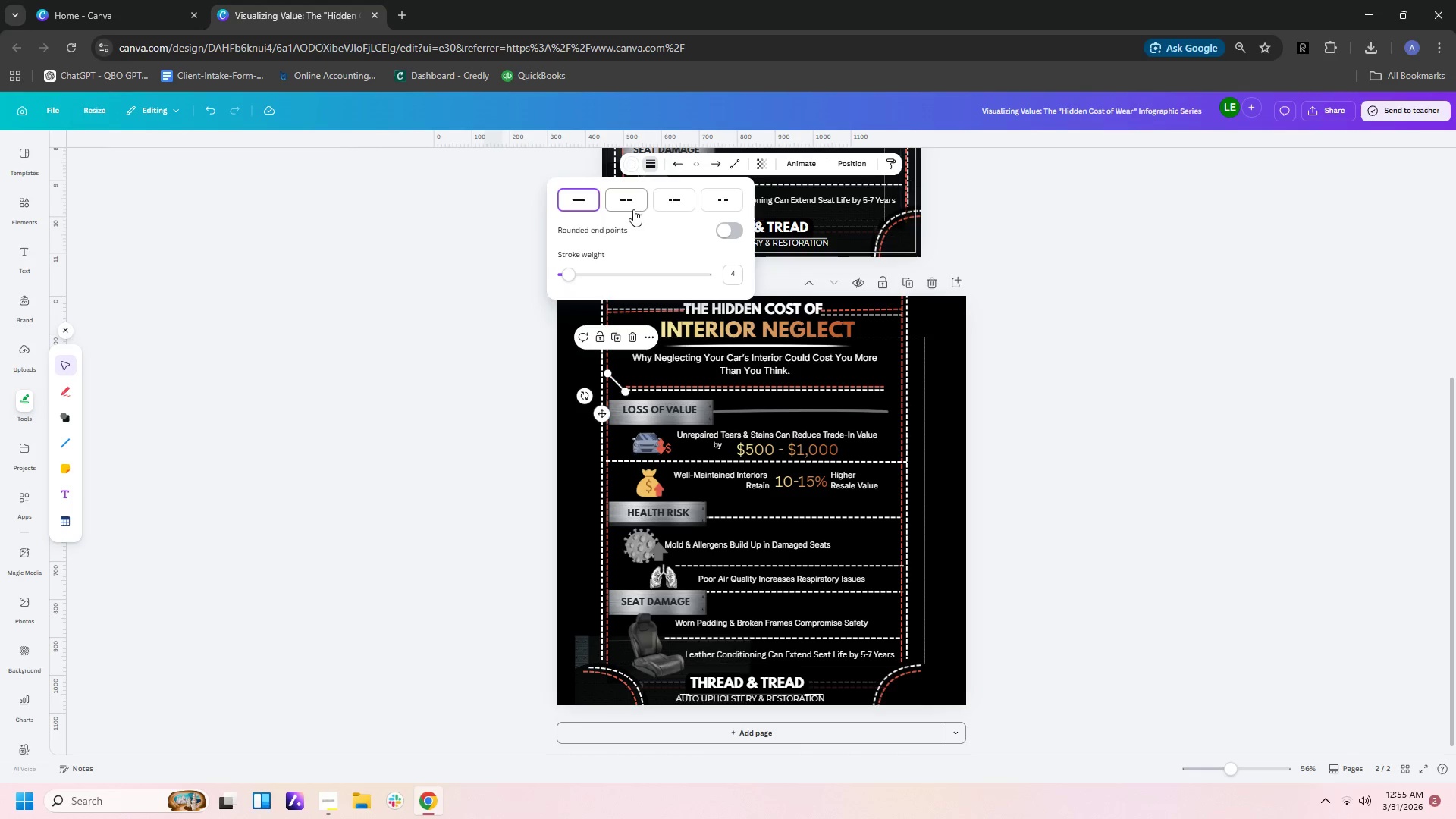 
left_click([682, 202])
 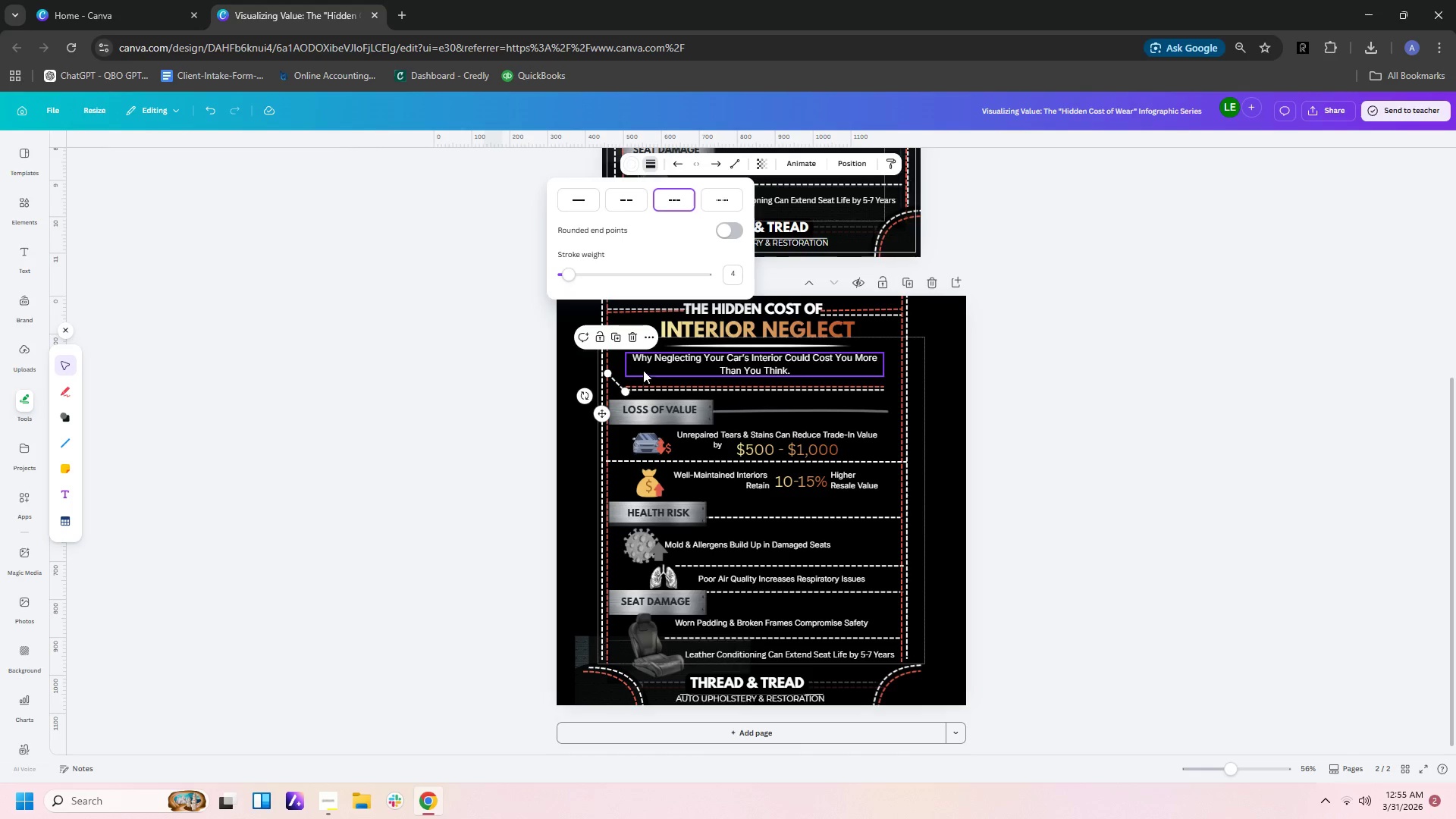 
key(Control+C)
 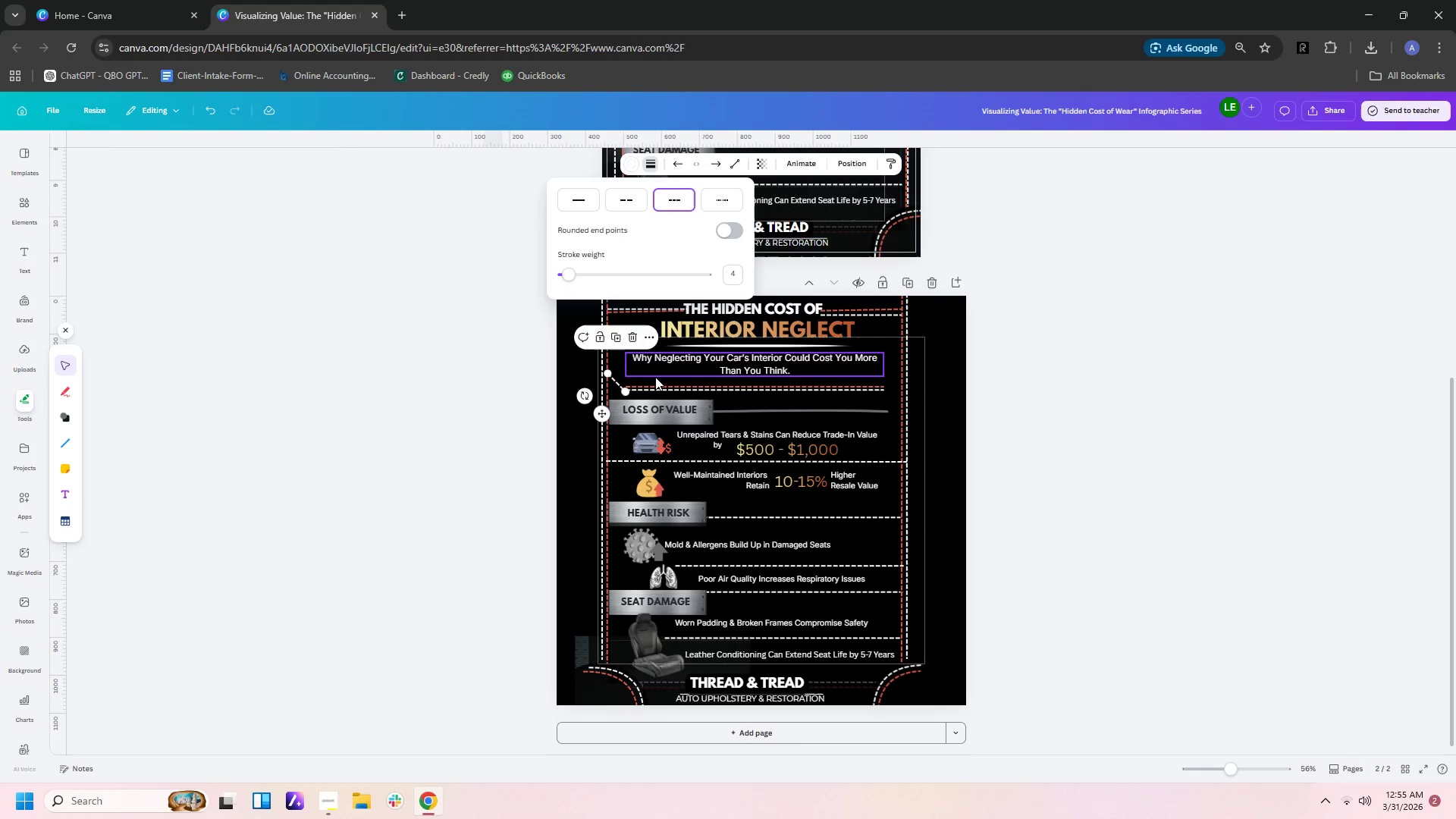 
key(Control+V)
 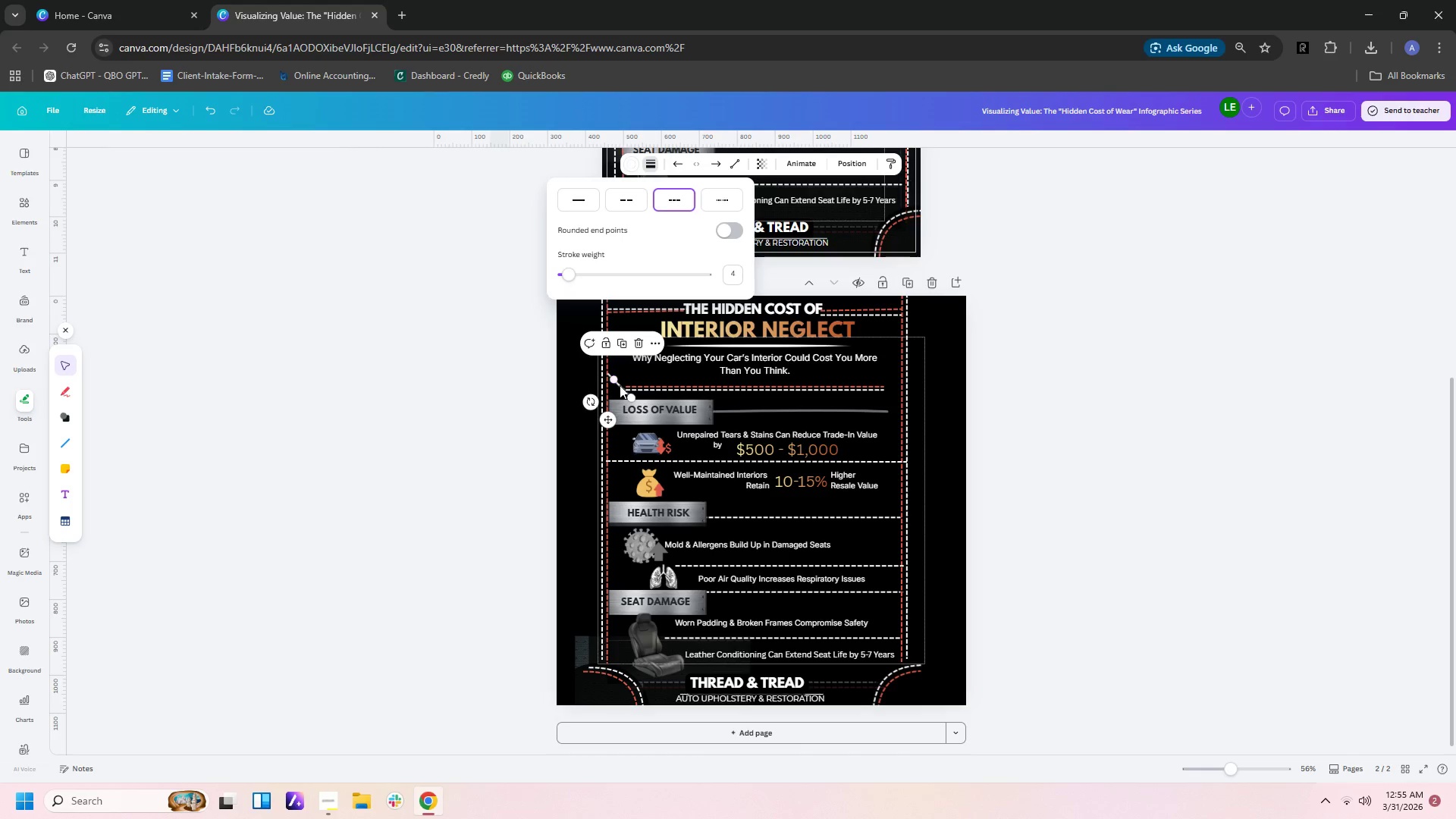 
left_click_drag(start_coordinate=[620, 385], to_coordinate=[614, 375])
 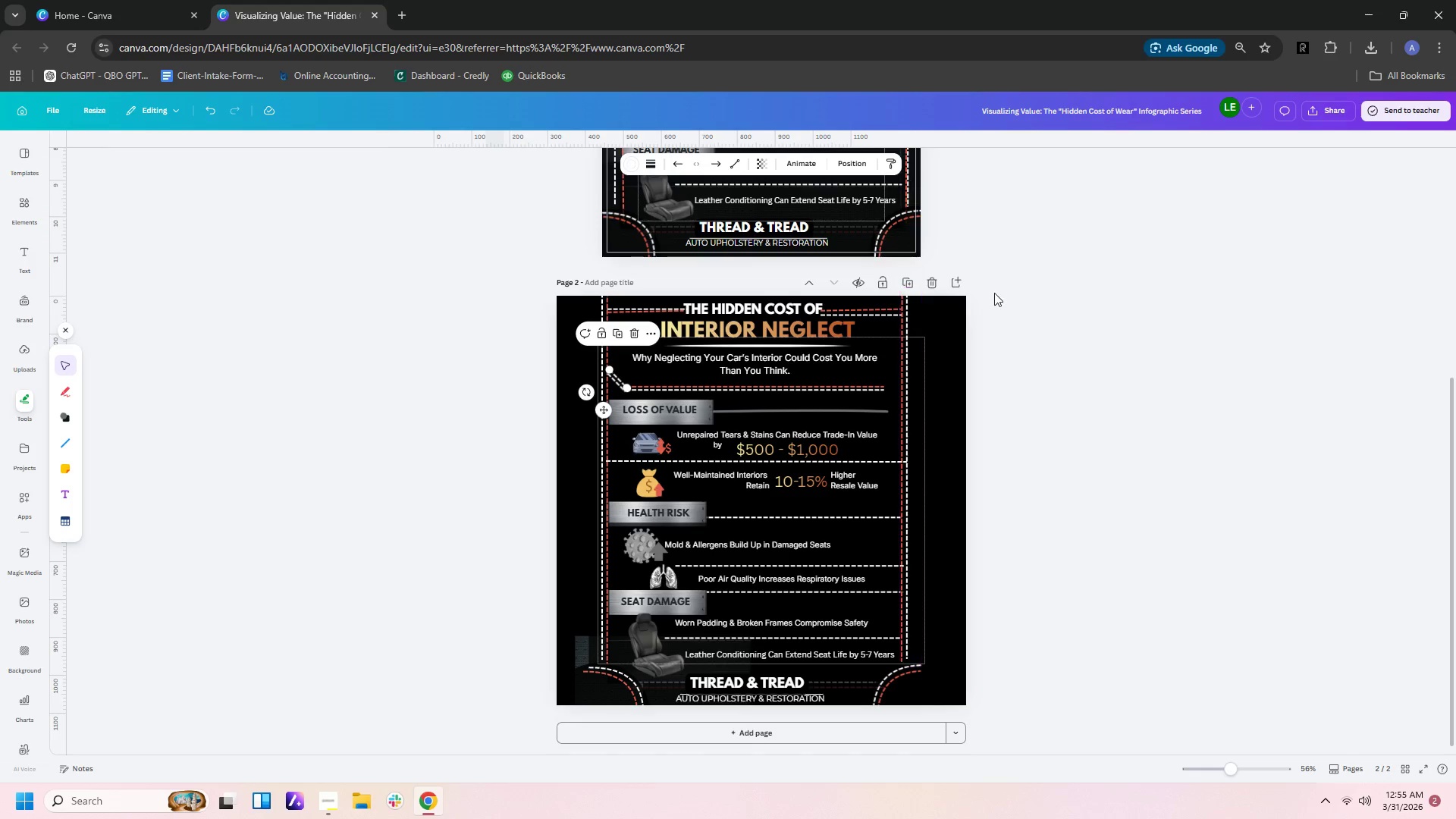 
wait(10.97)
 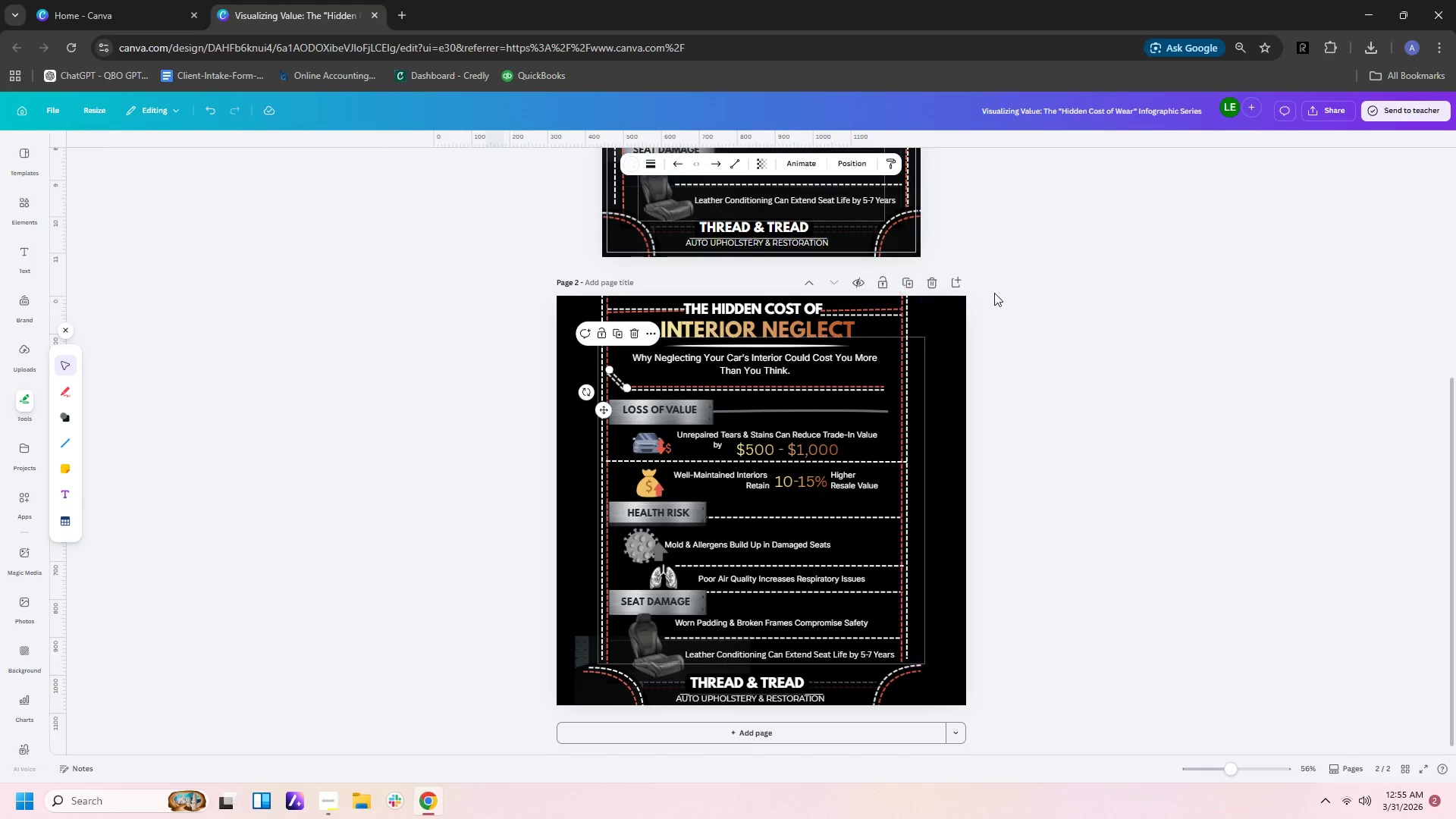 
left_click([211, 184])
 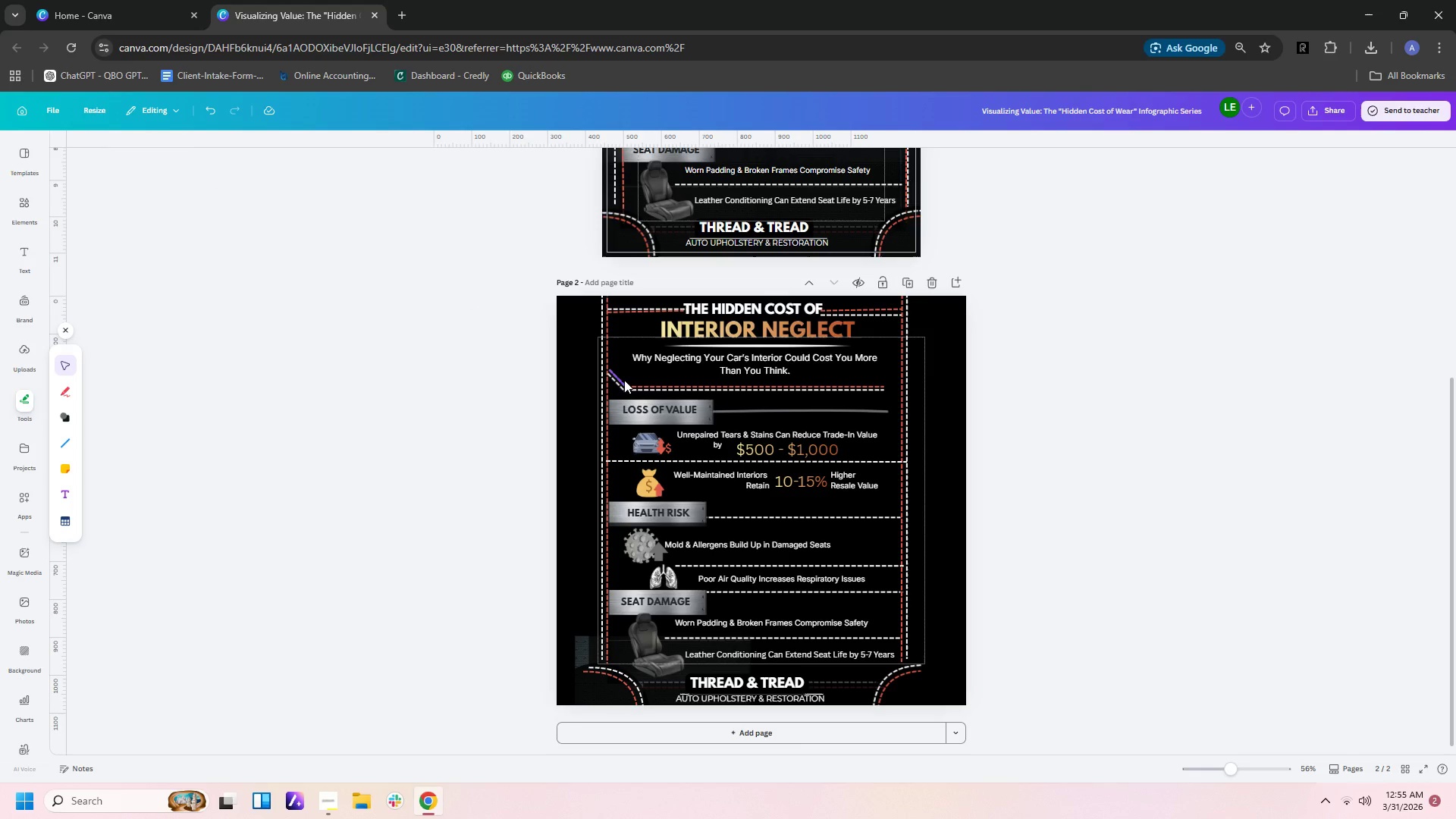 
left_click([621, 380])
 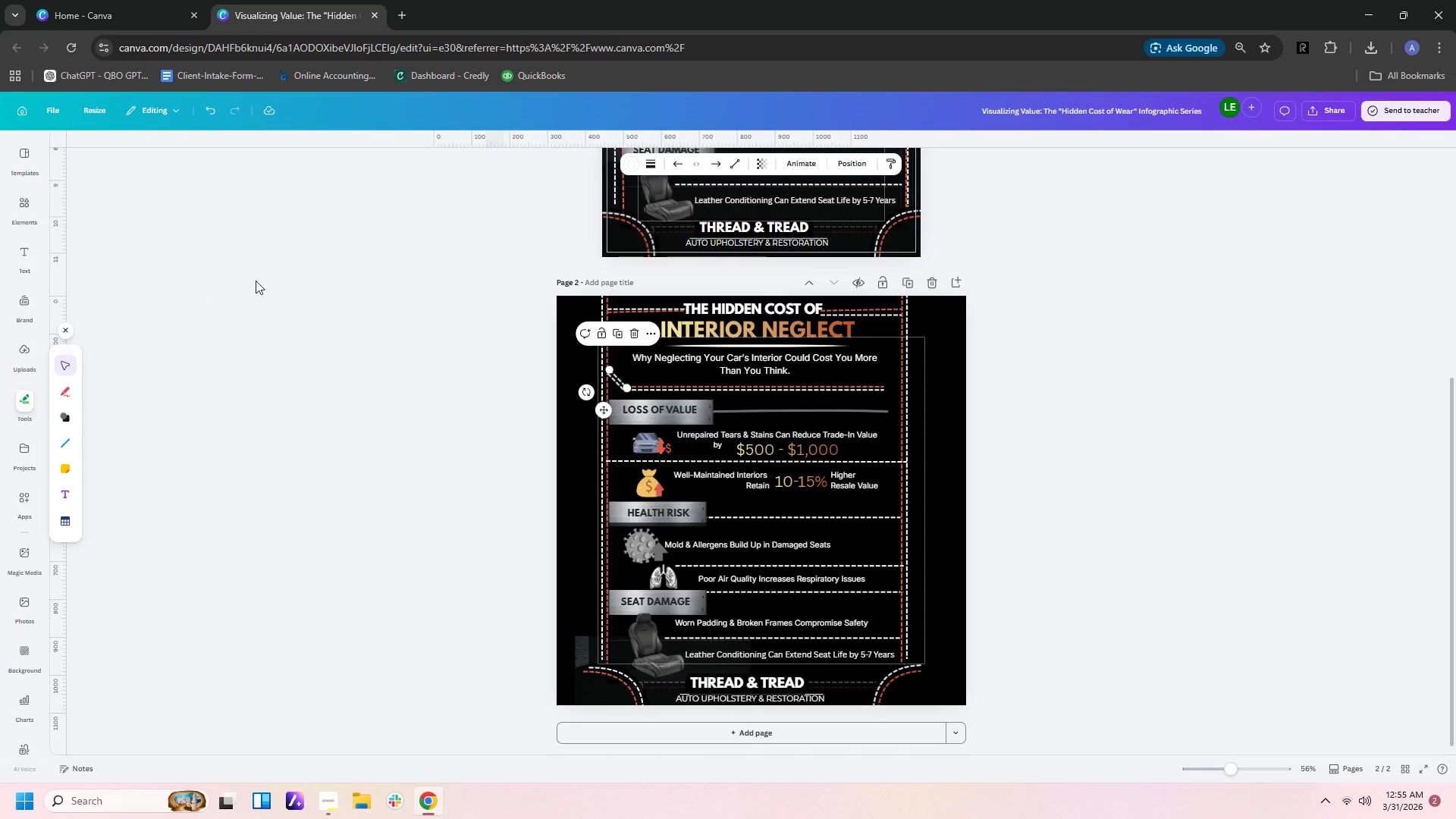 
wait(11.64)
 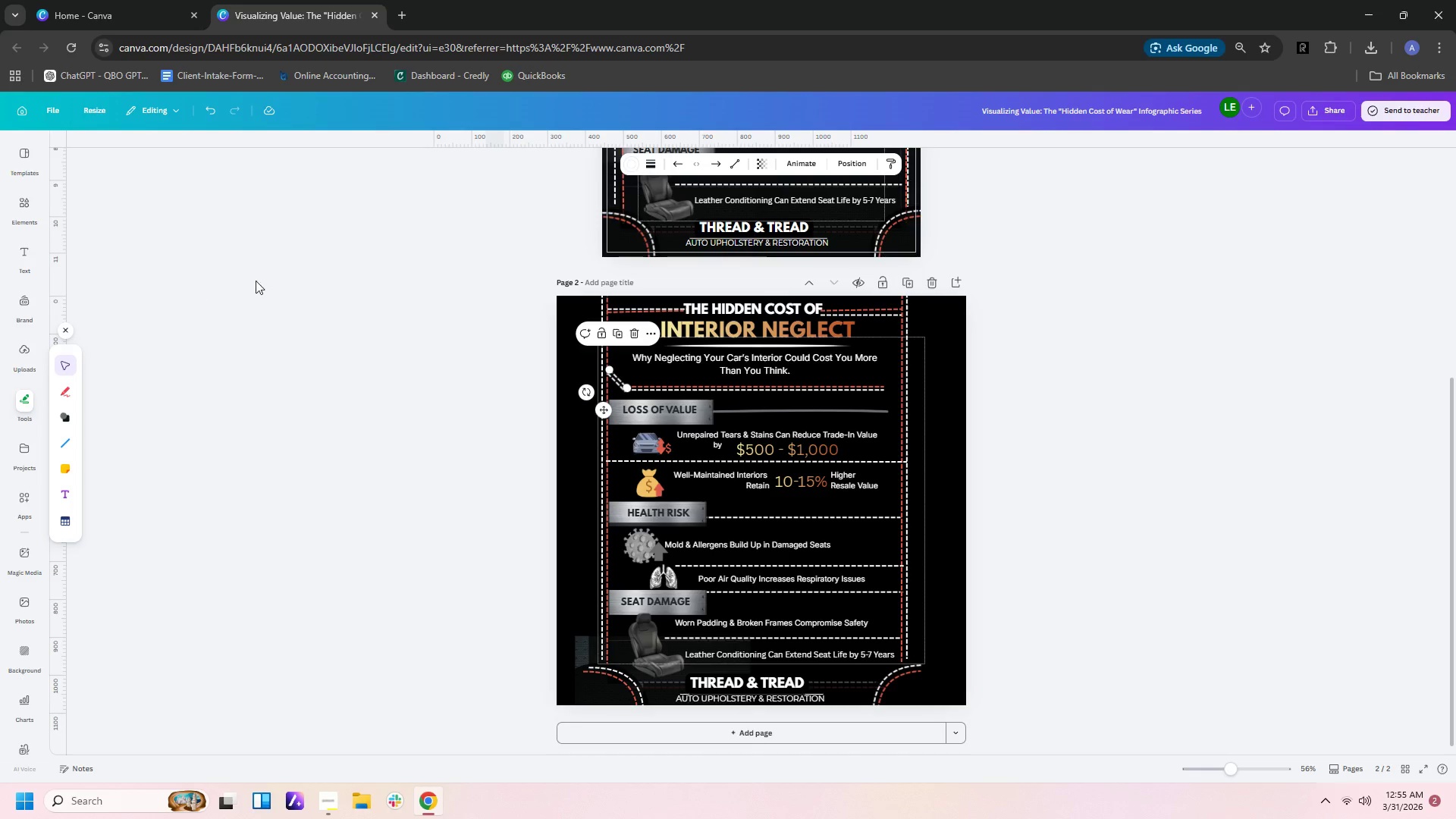 
left_click([632, 169])
 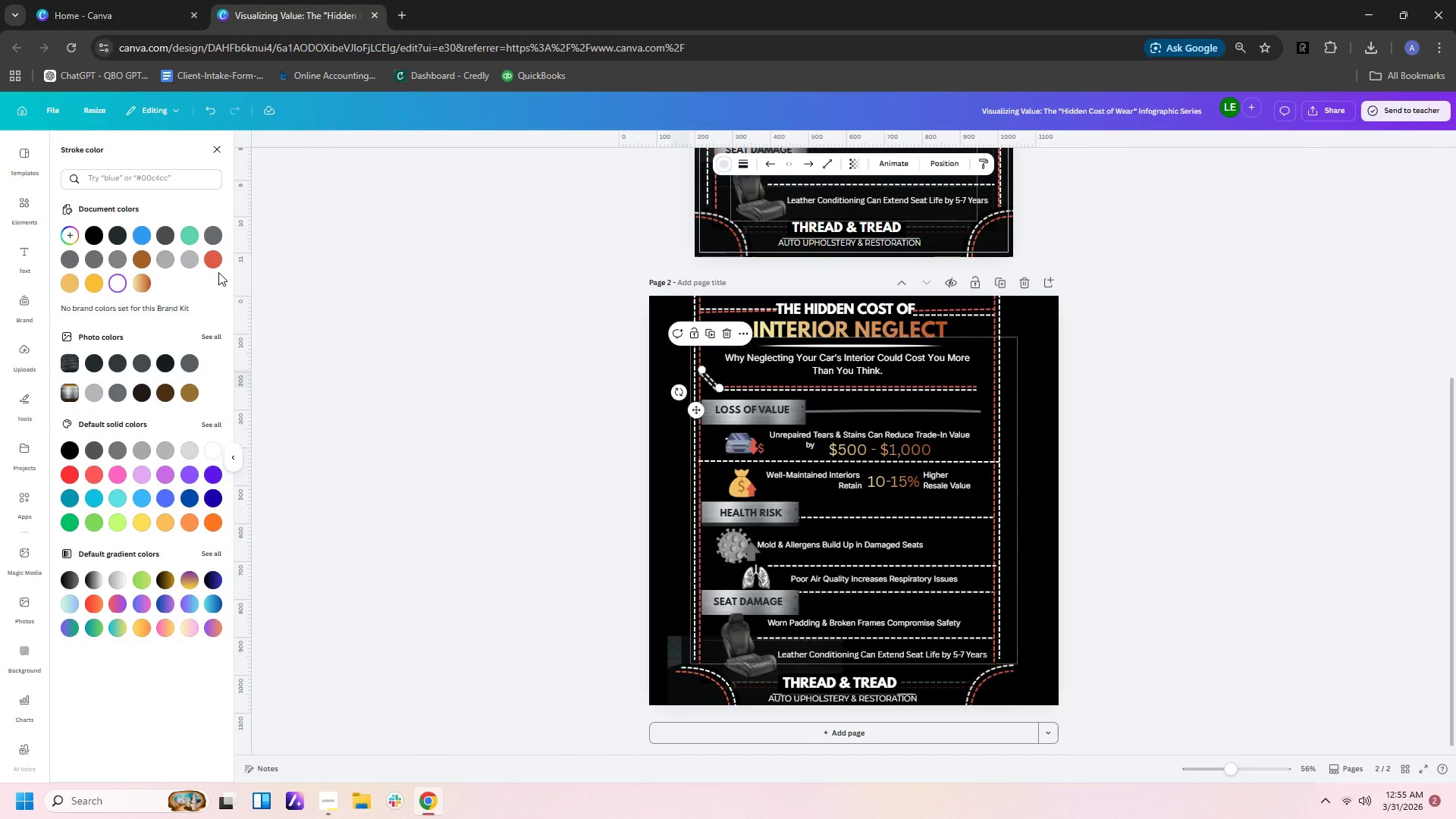 
left_click([215, 261])
 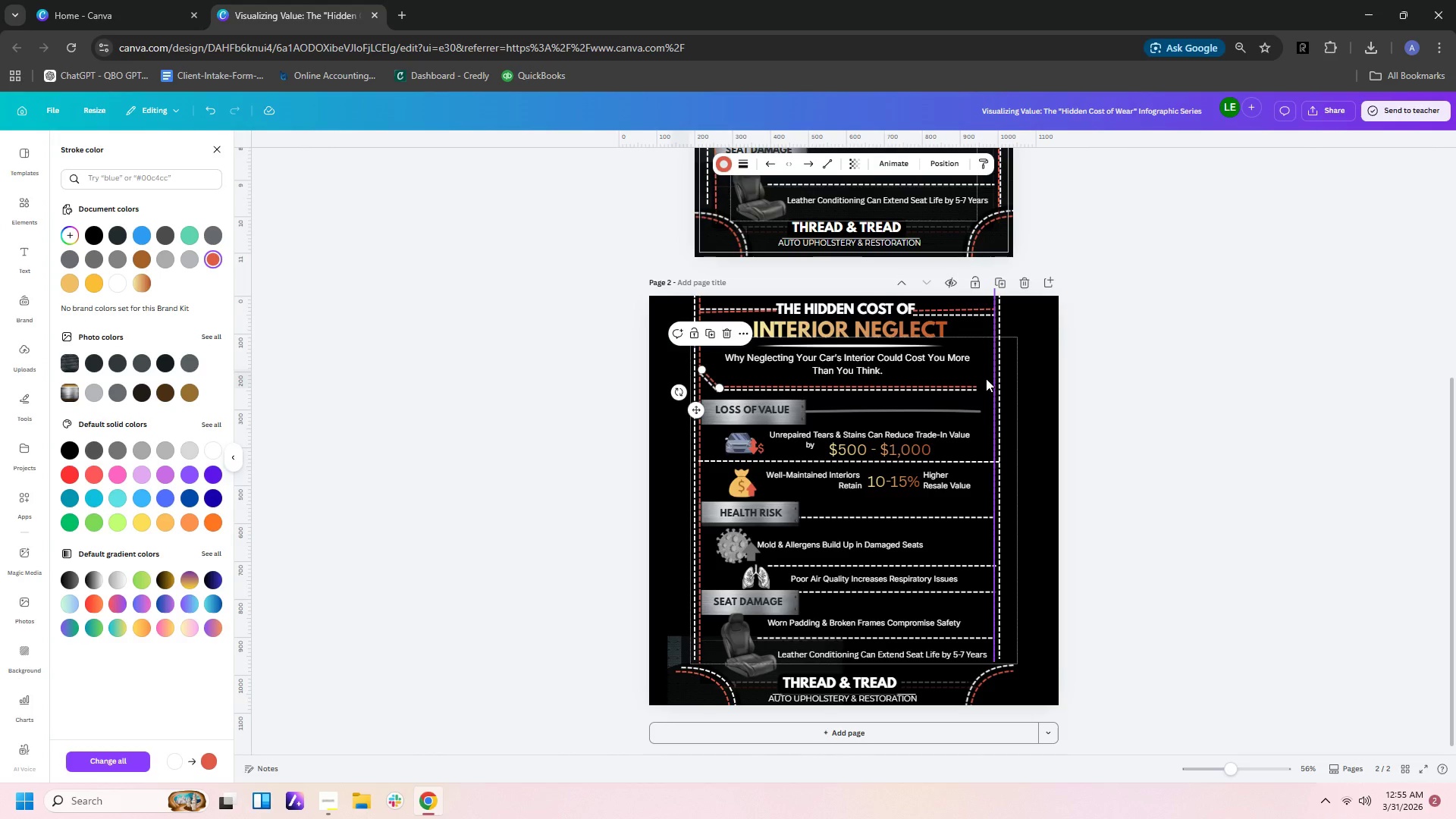 
left_click([1178, 380])
 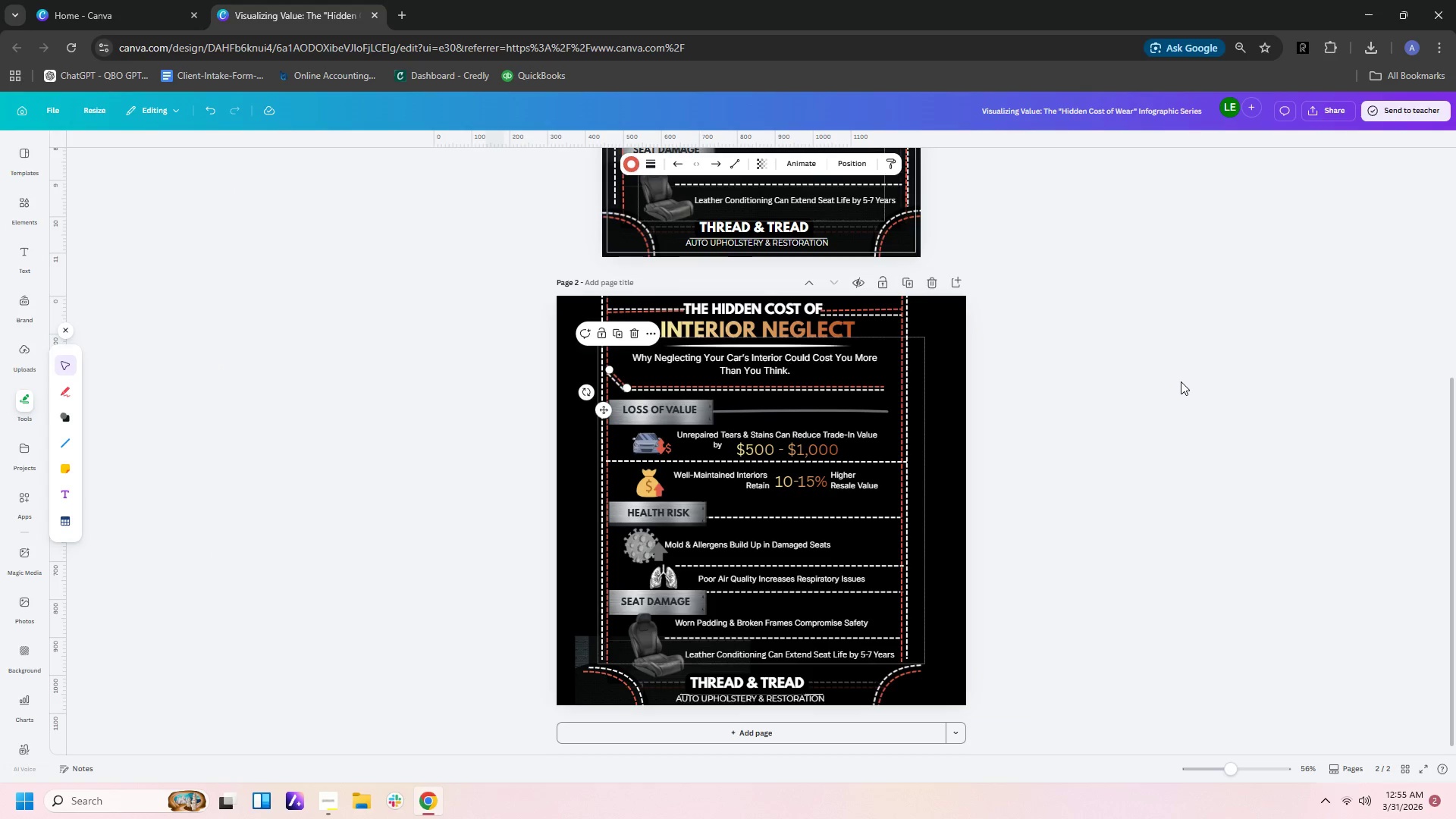 
left_click([1181, 381])
 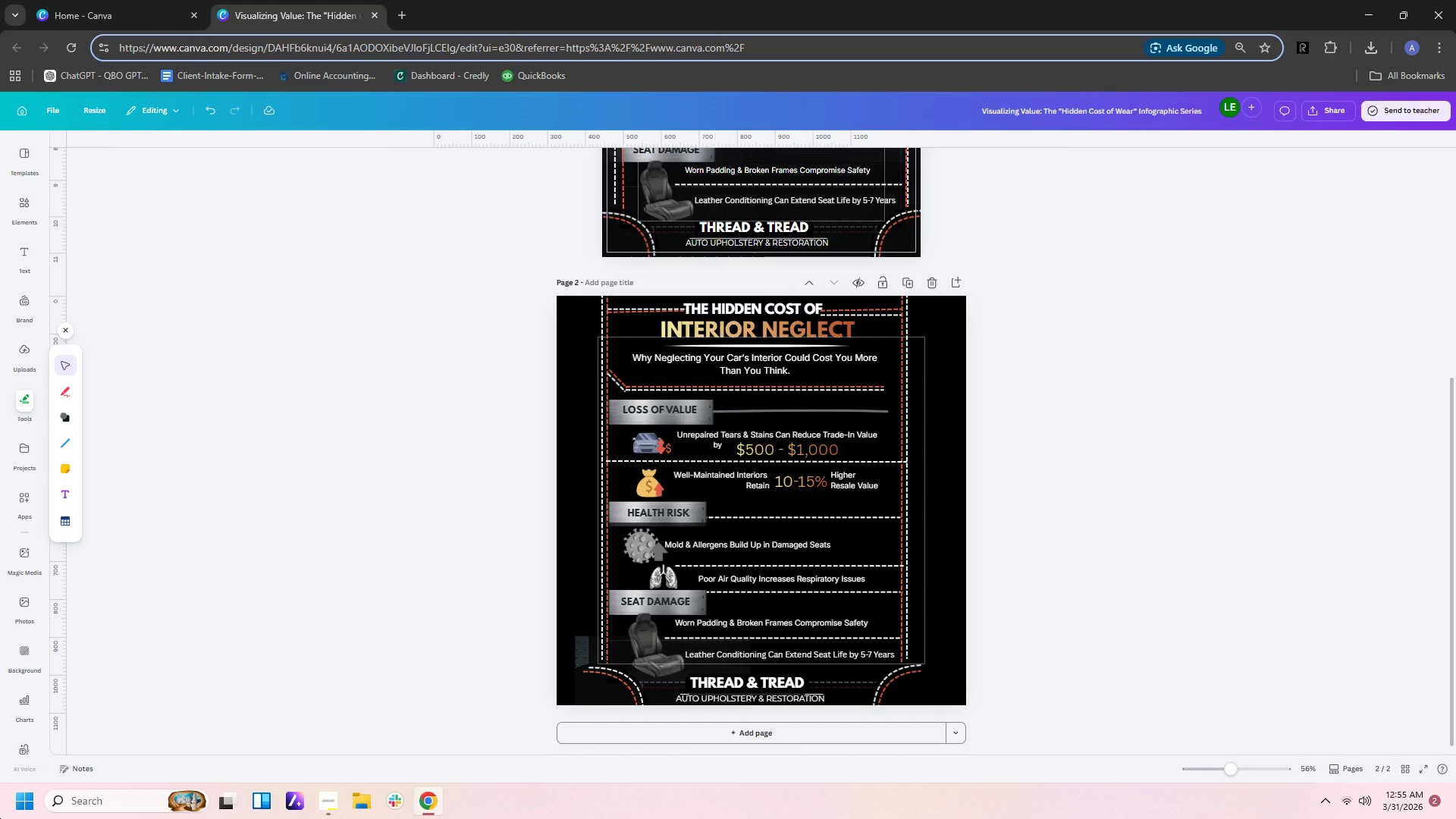 
wait(21.36)
 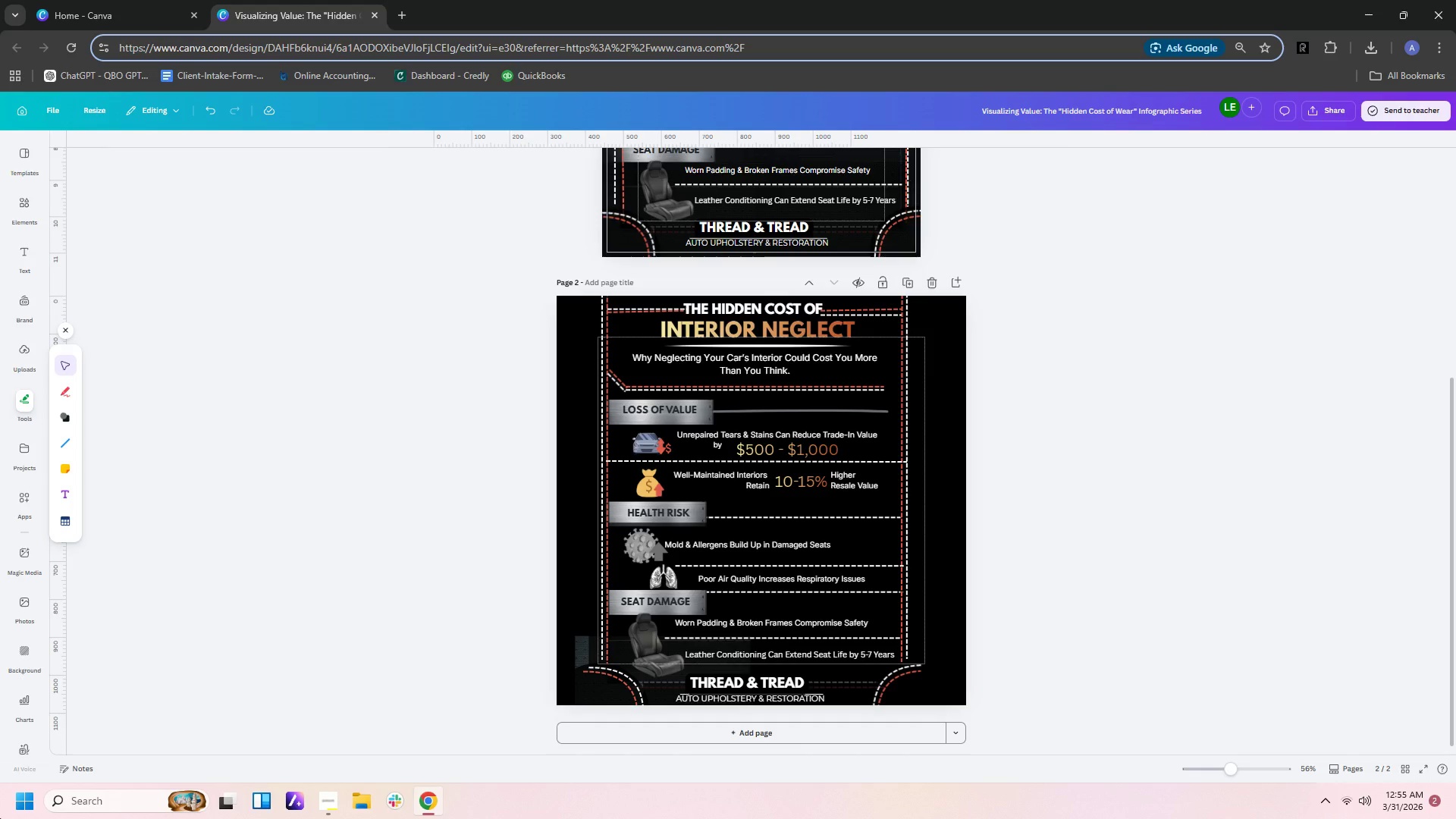 
double_click([66, 445])
 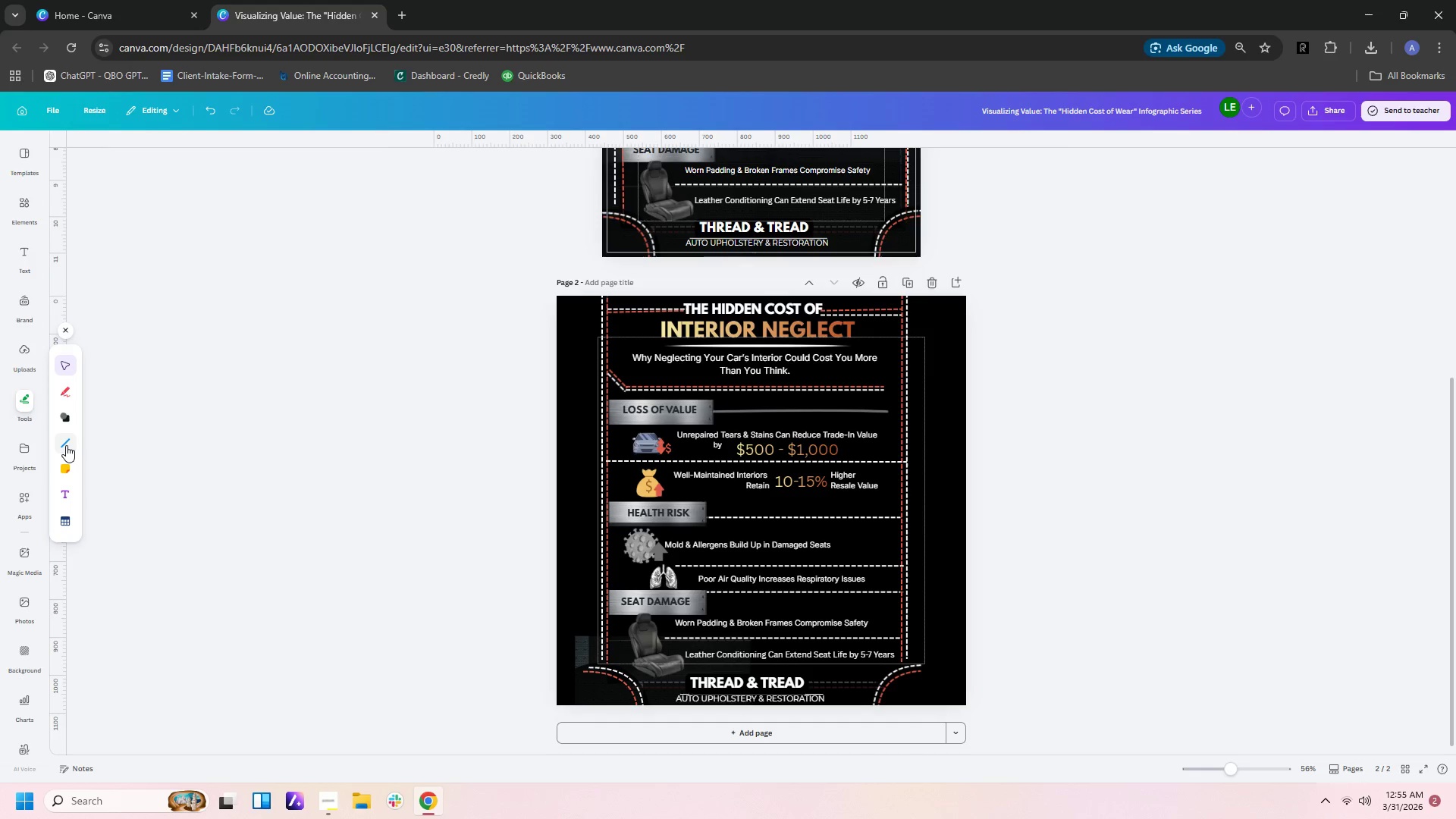 
left_click([66, 445])
 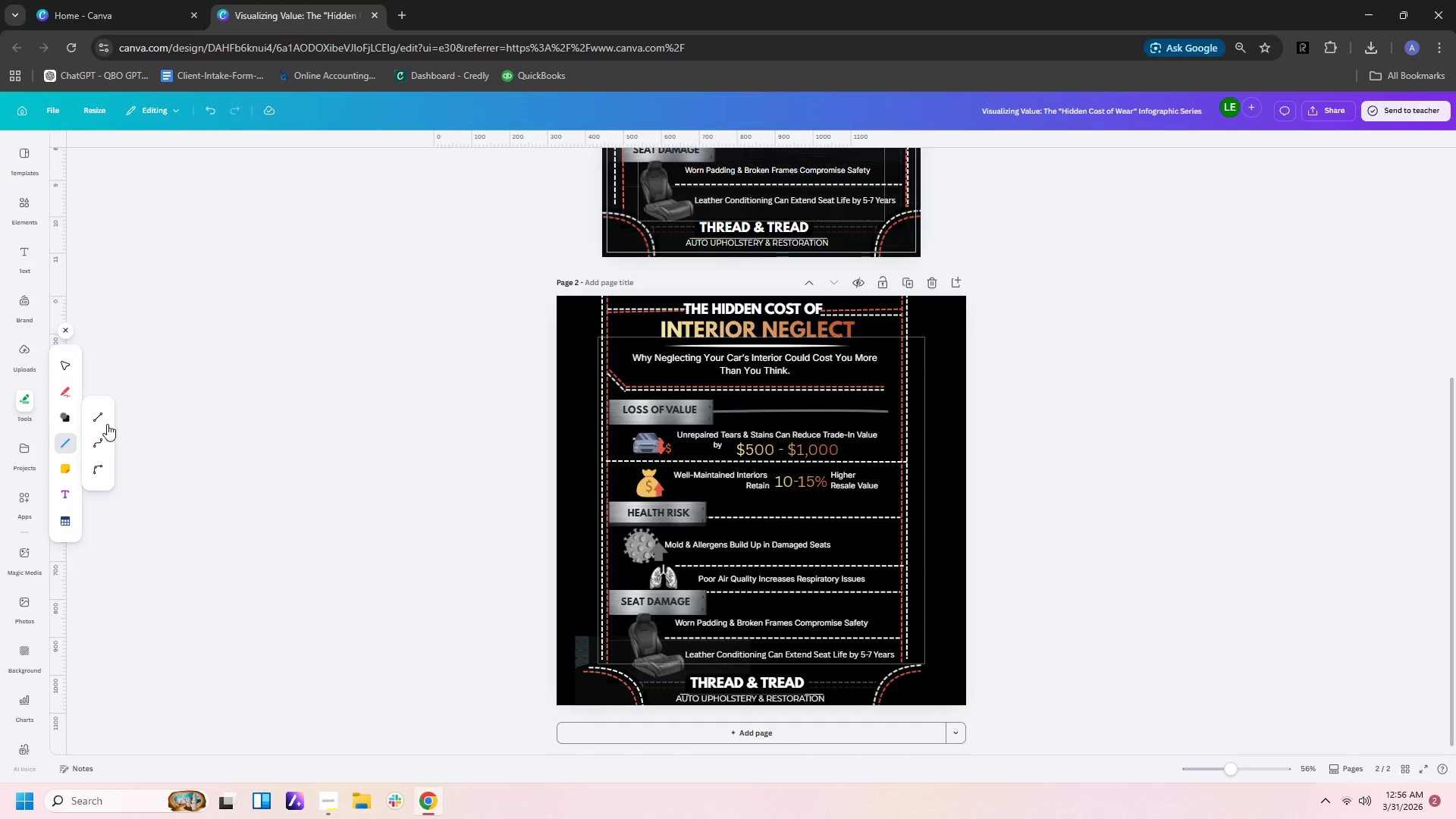 
left_click([99, 419])
 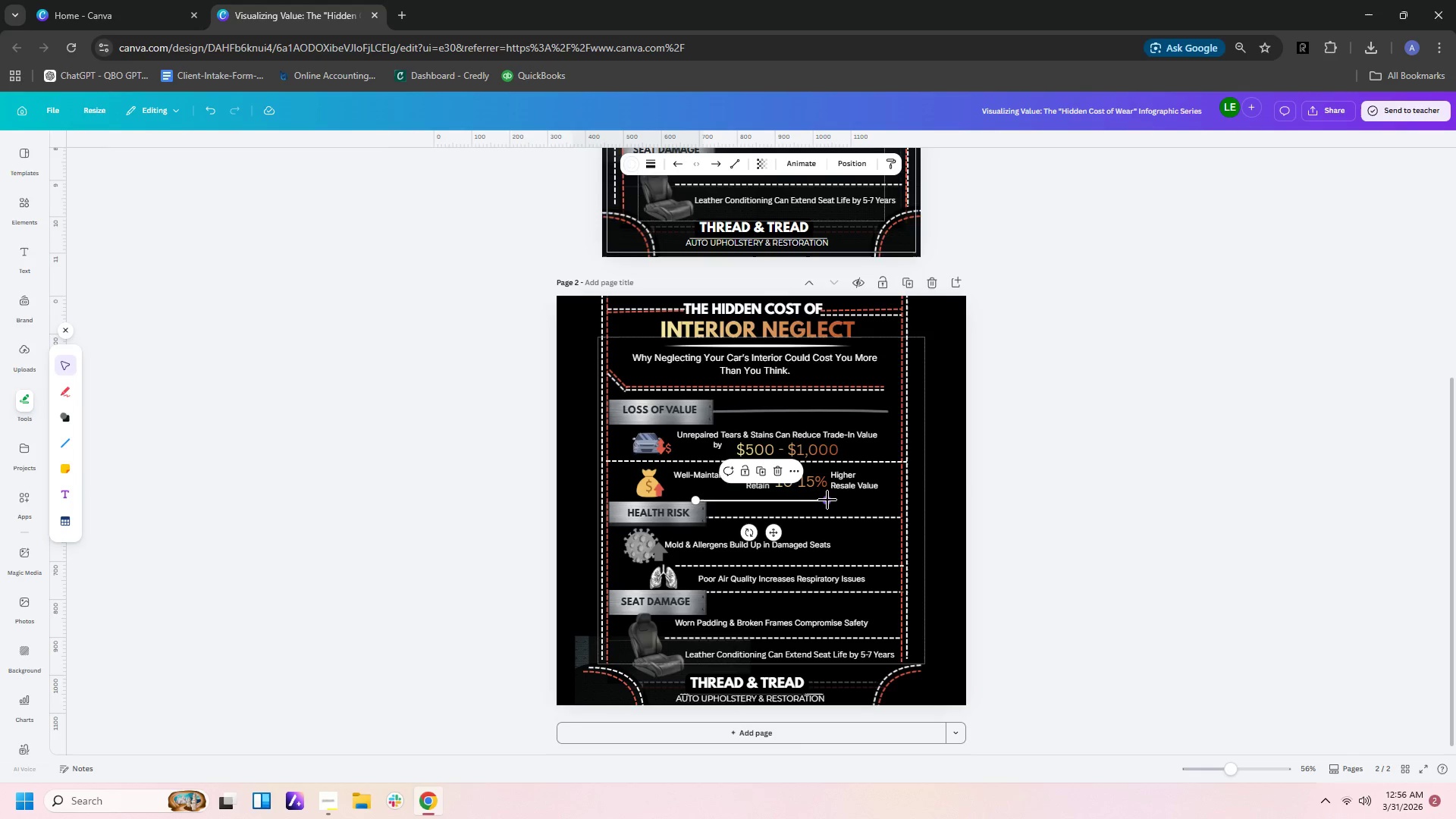 
left_click_drag(start_coordinate=[828, 500], to_coordinate=[929, 382])
 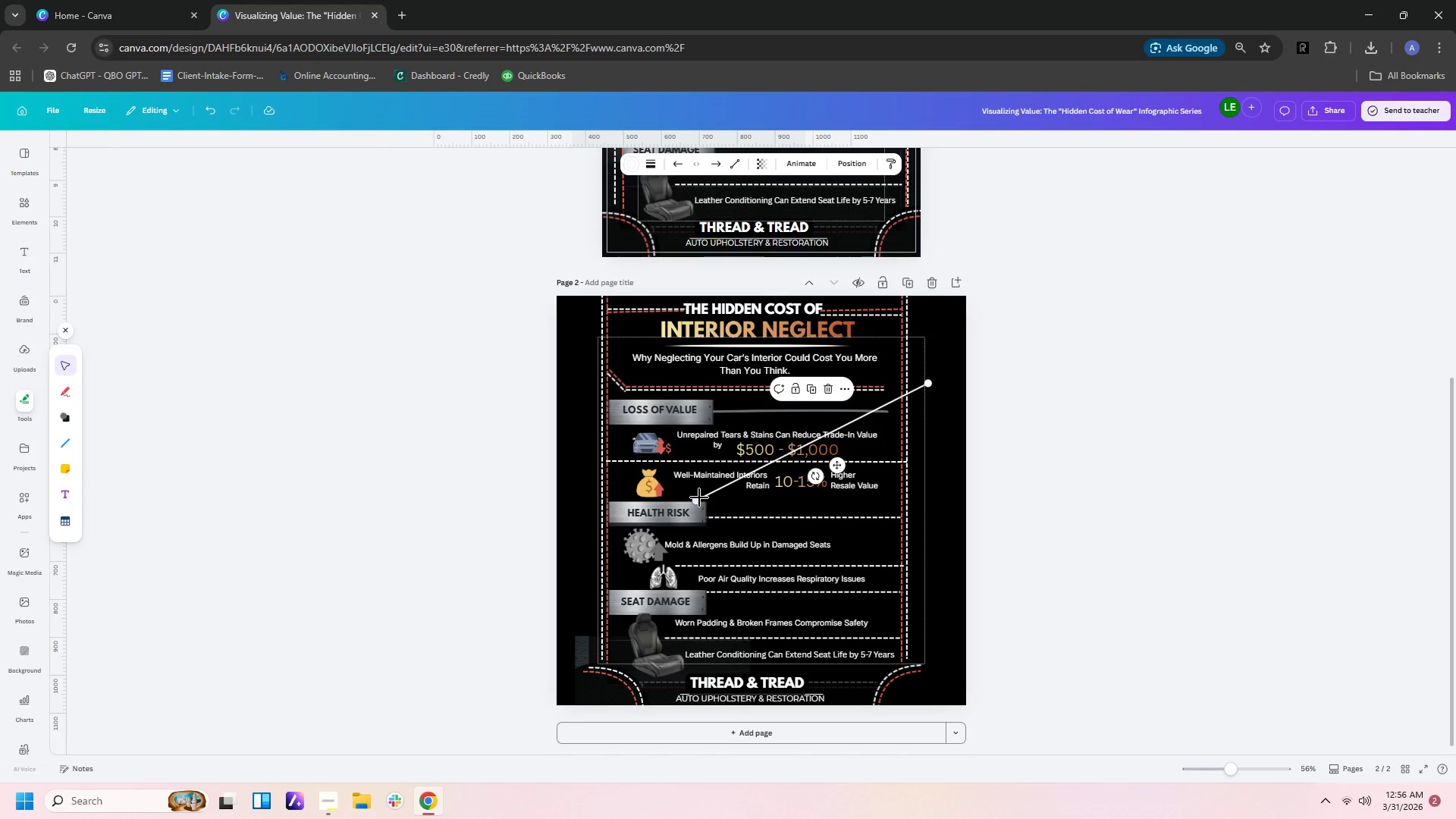 
left_click_drag(start_coordinate=[693, 502], to_coordinate=[877, 385])
 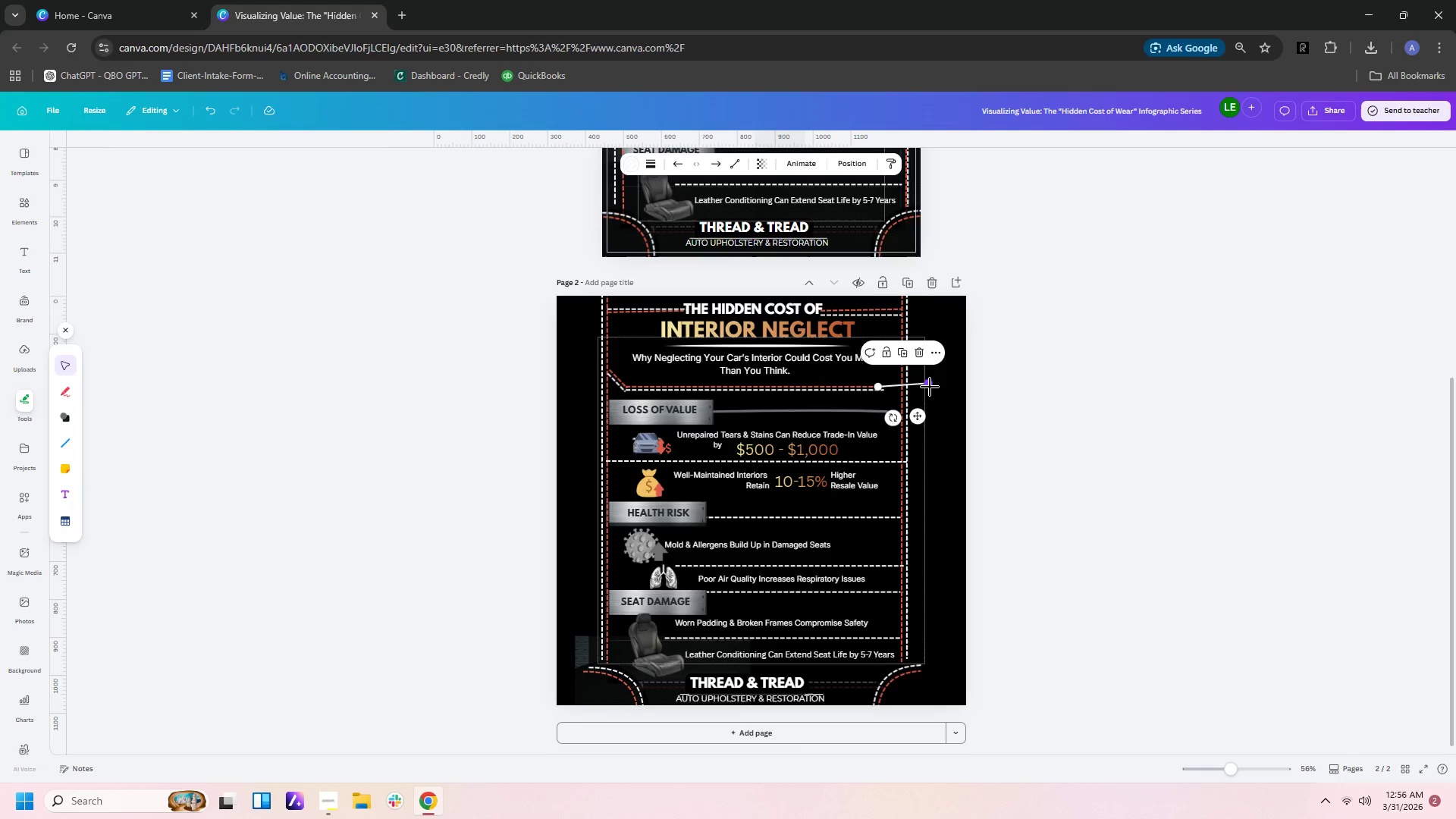 
left_click_drag(start_coordinate=[929, 387], to_coordinate=[897, 378])
 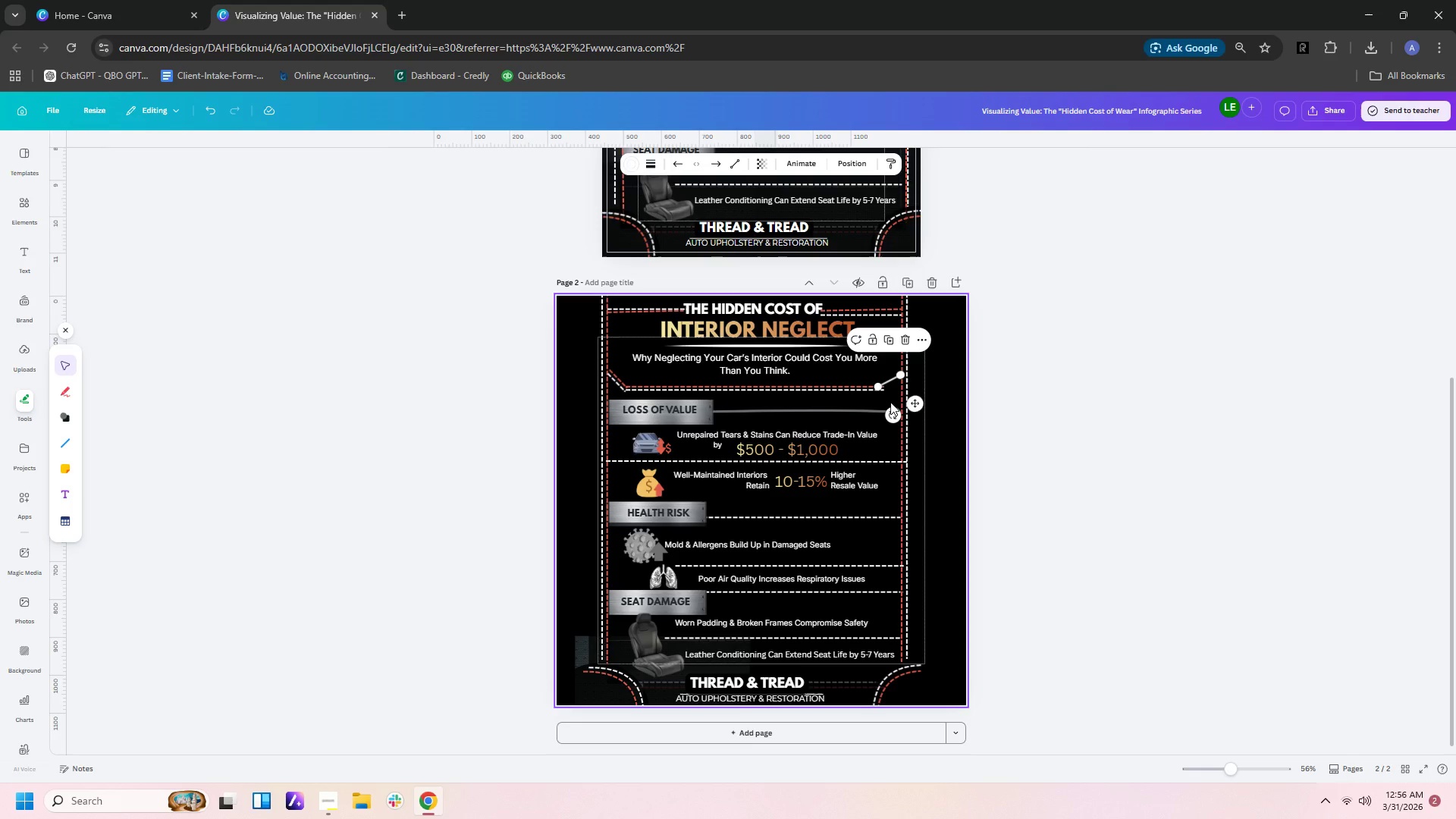 
wait(16.97)
 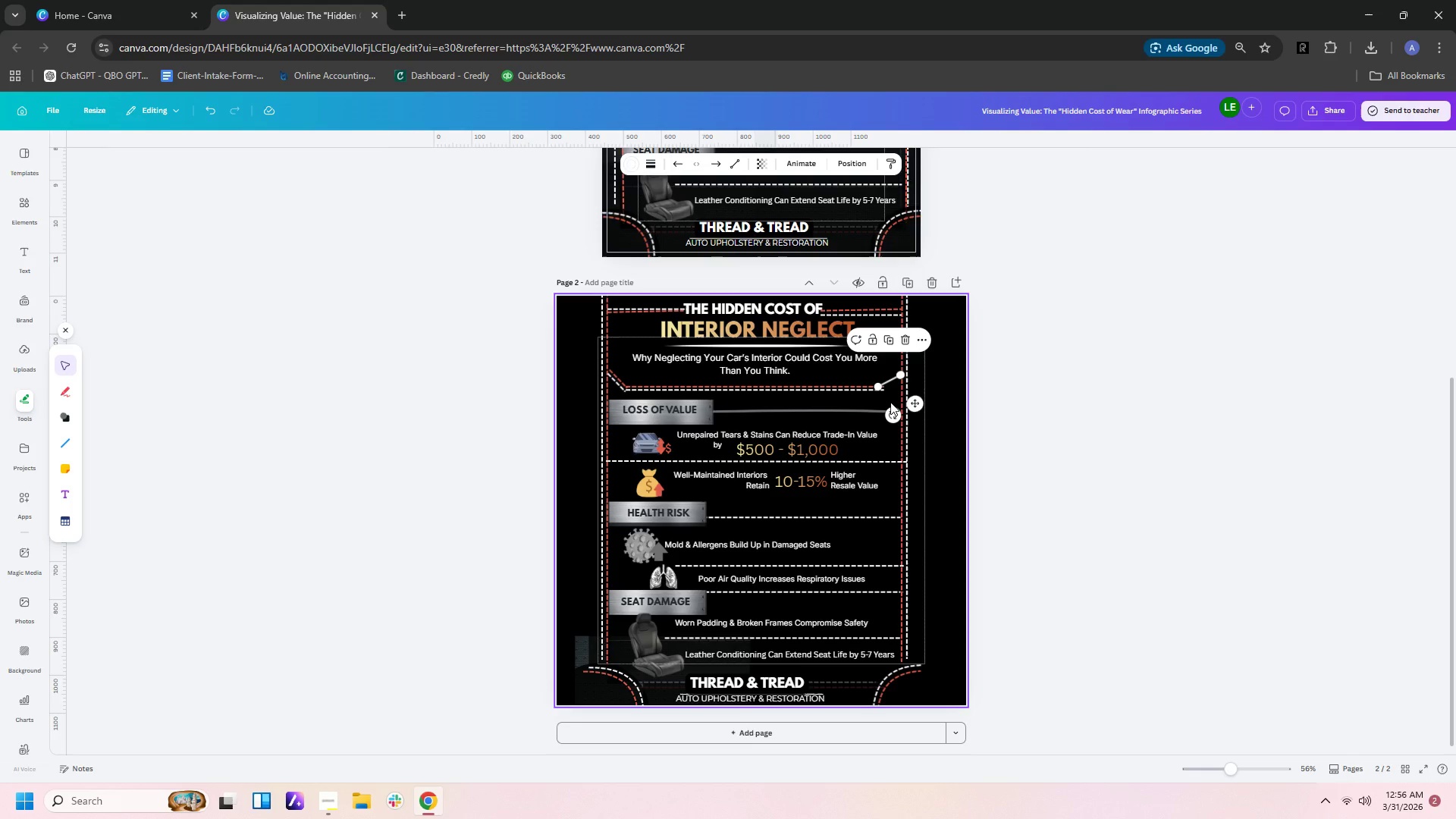 
left_click_drag(start_coordinate=[877, 385], to_coordinate=[883, 384])
 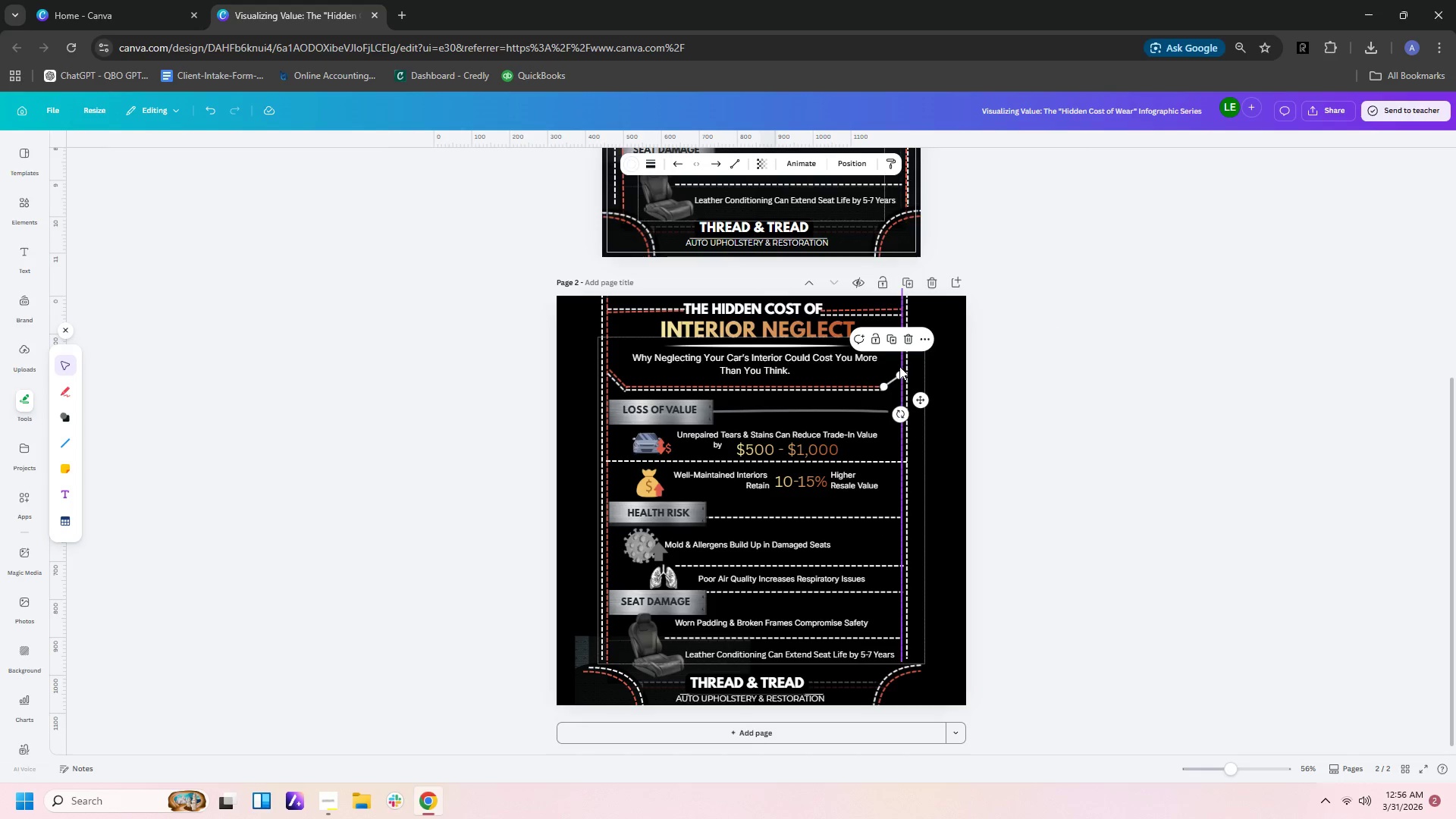 
left_click_drag(start_coordinate=[900, 375], to_coordinate=[899, 370])
 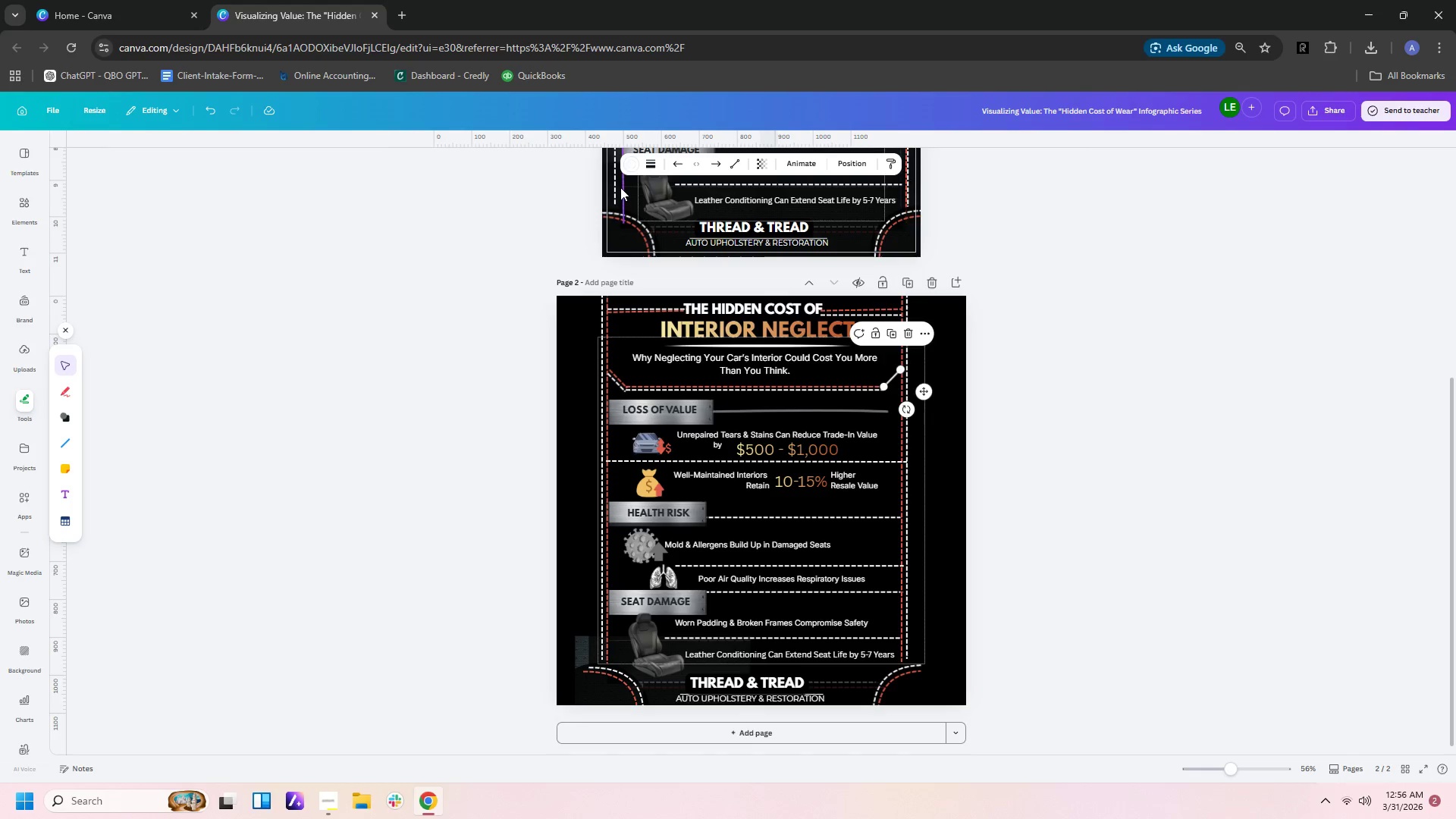 
left_click([650, 168])
 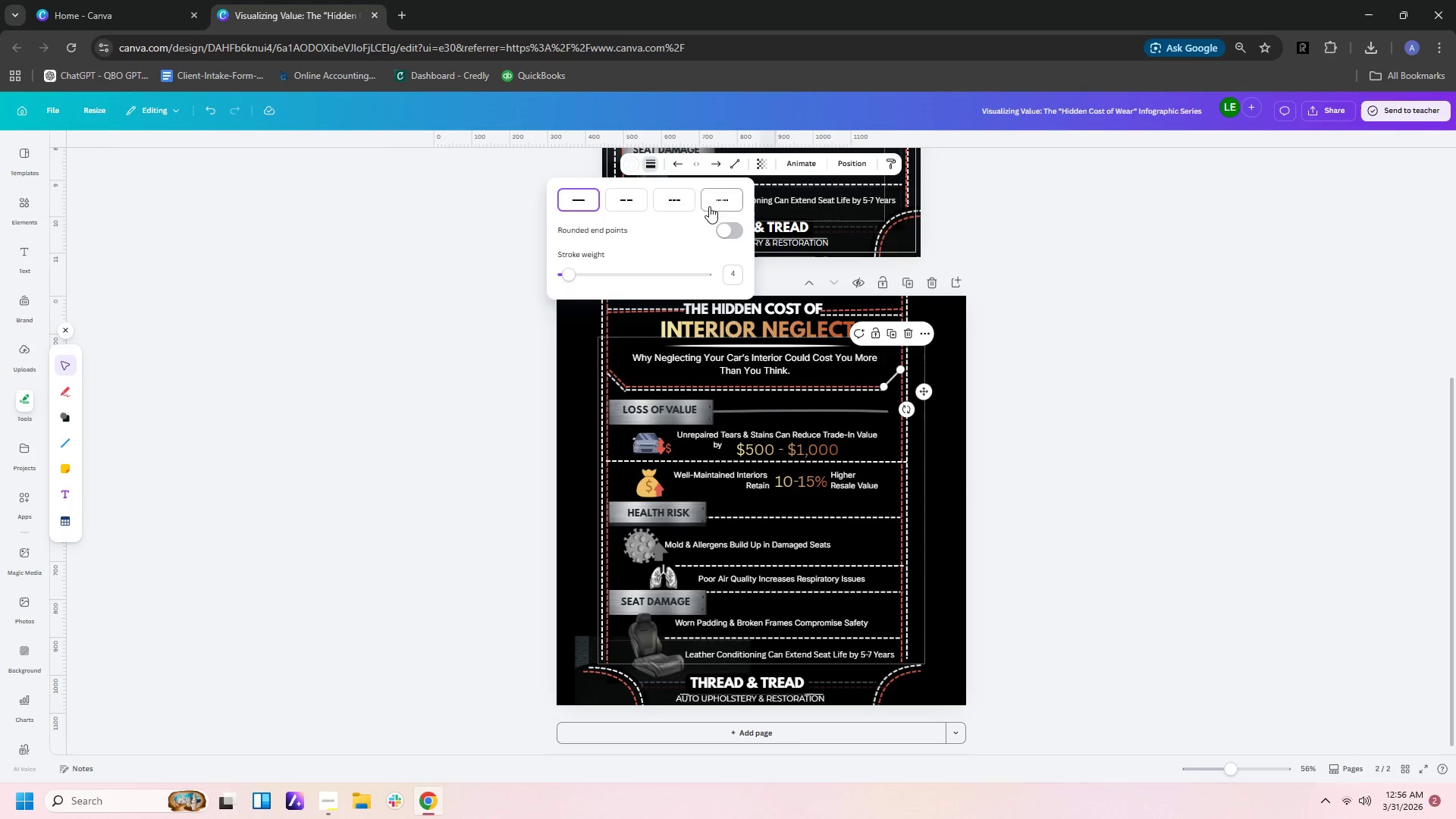 
left_click([676, 202])
 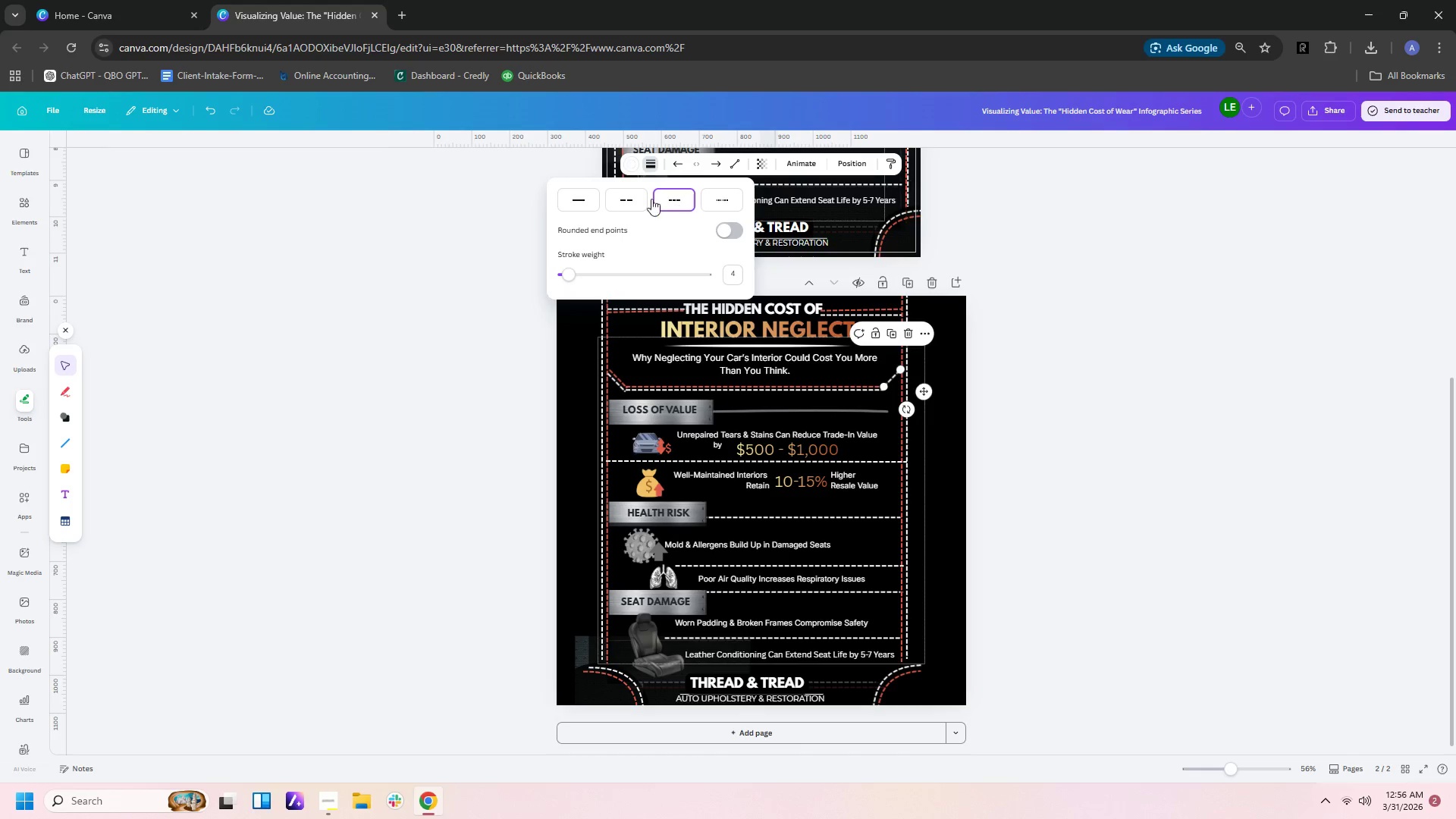 
left_click([635, 161])
 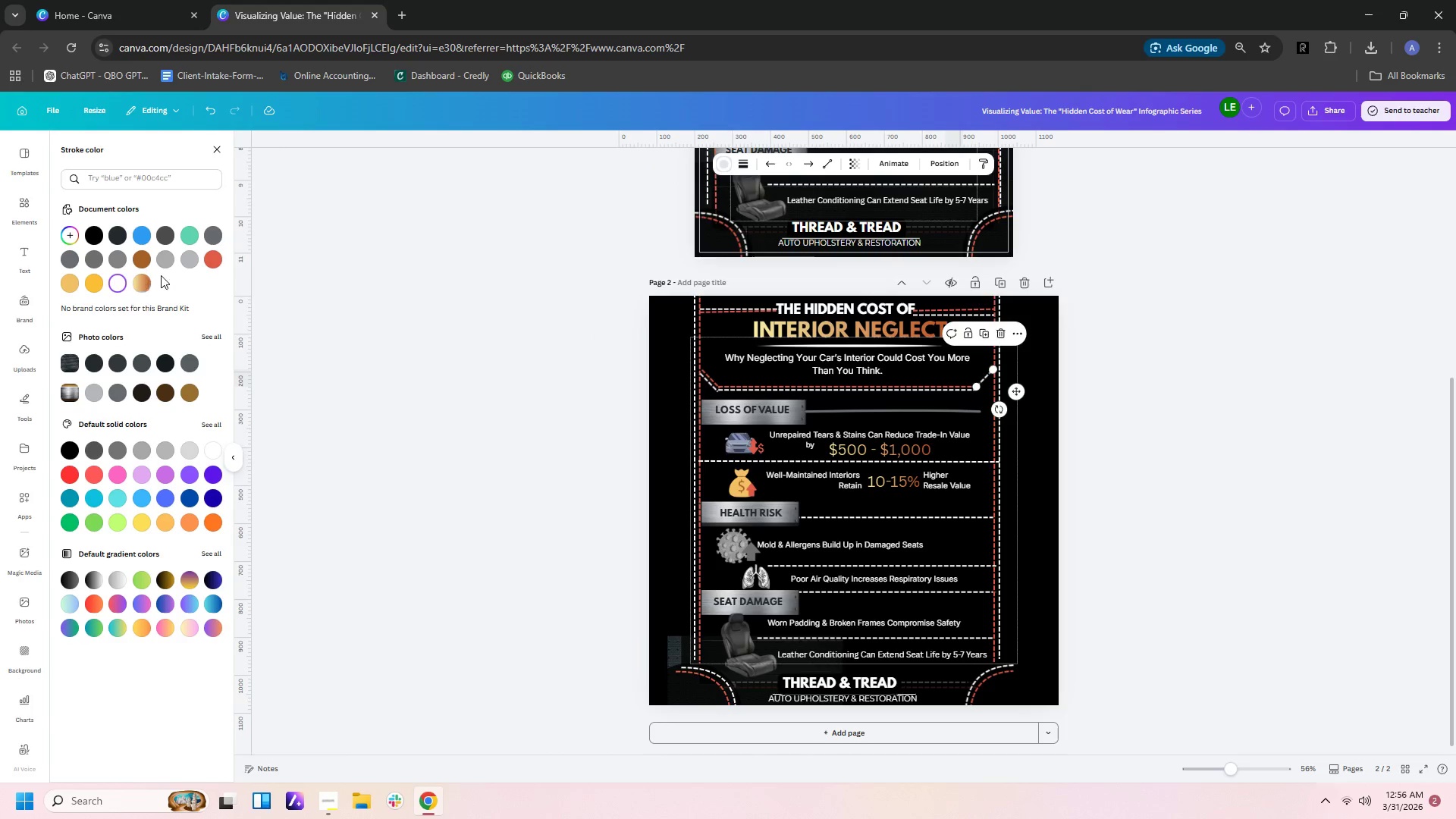 
left_click([214, 260])
 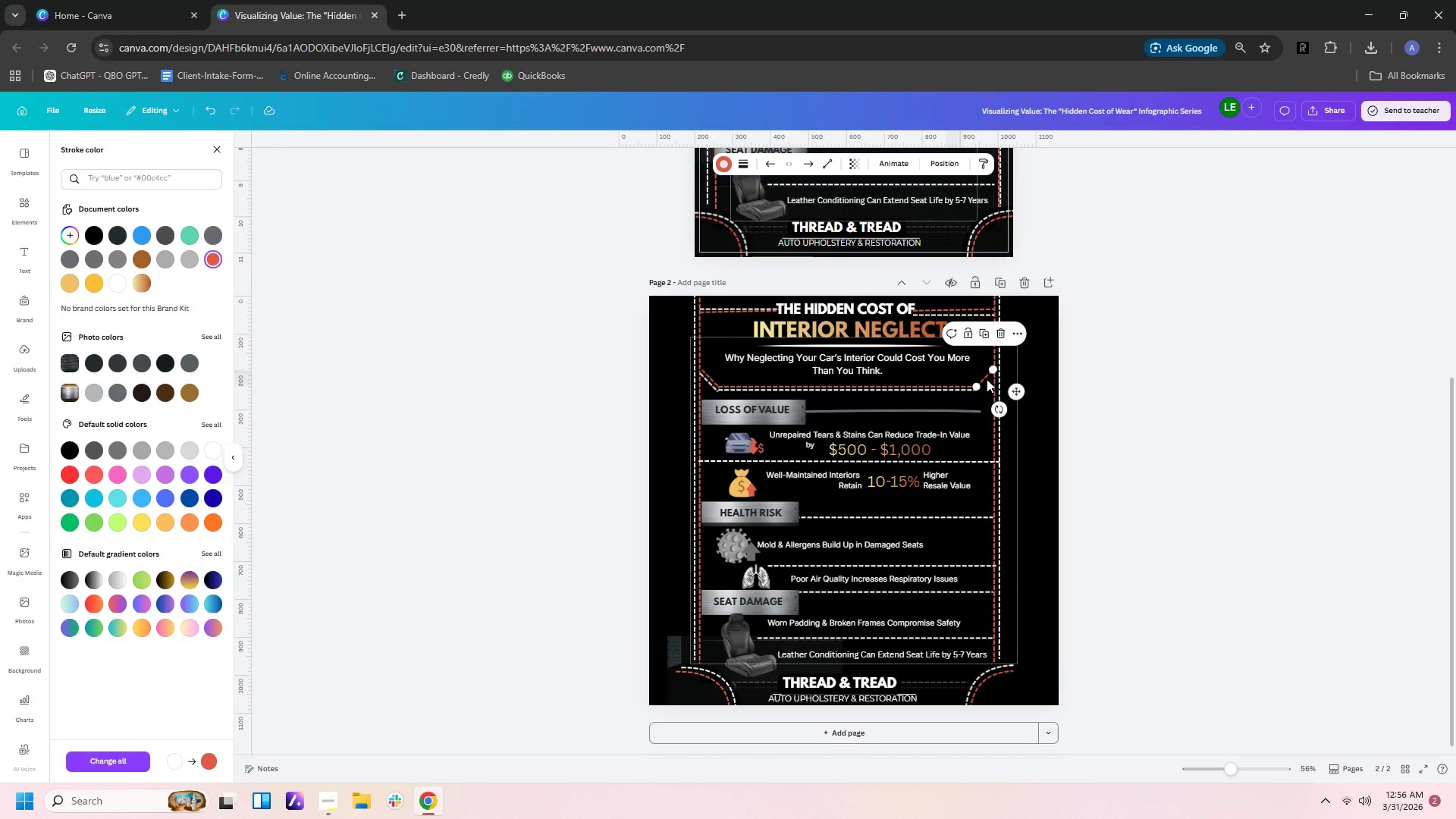 
key(Control+C)
 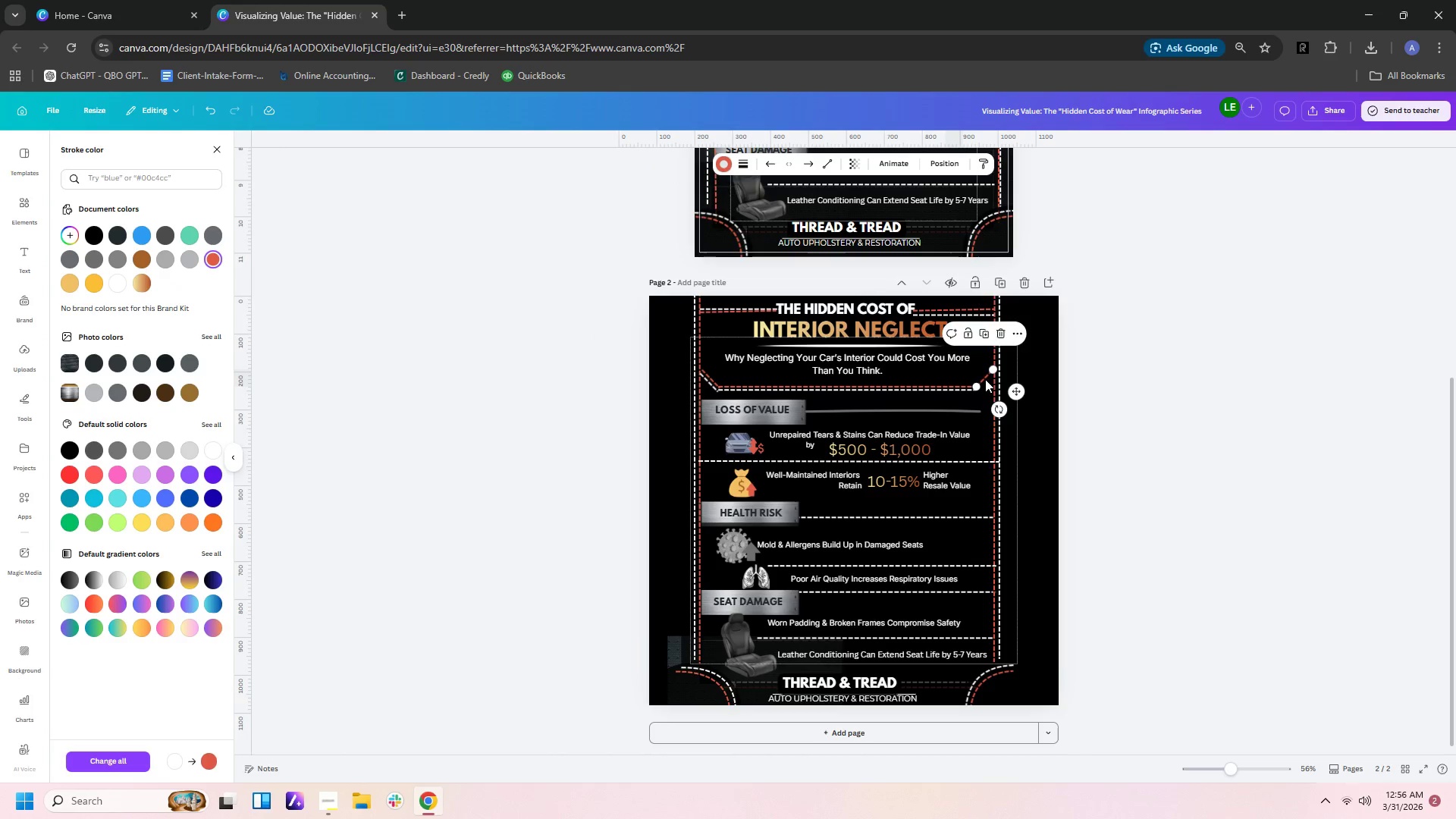 
key(Control+V)
 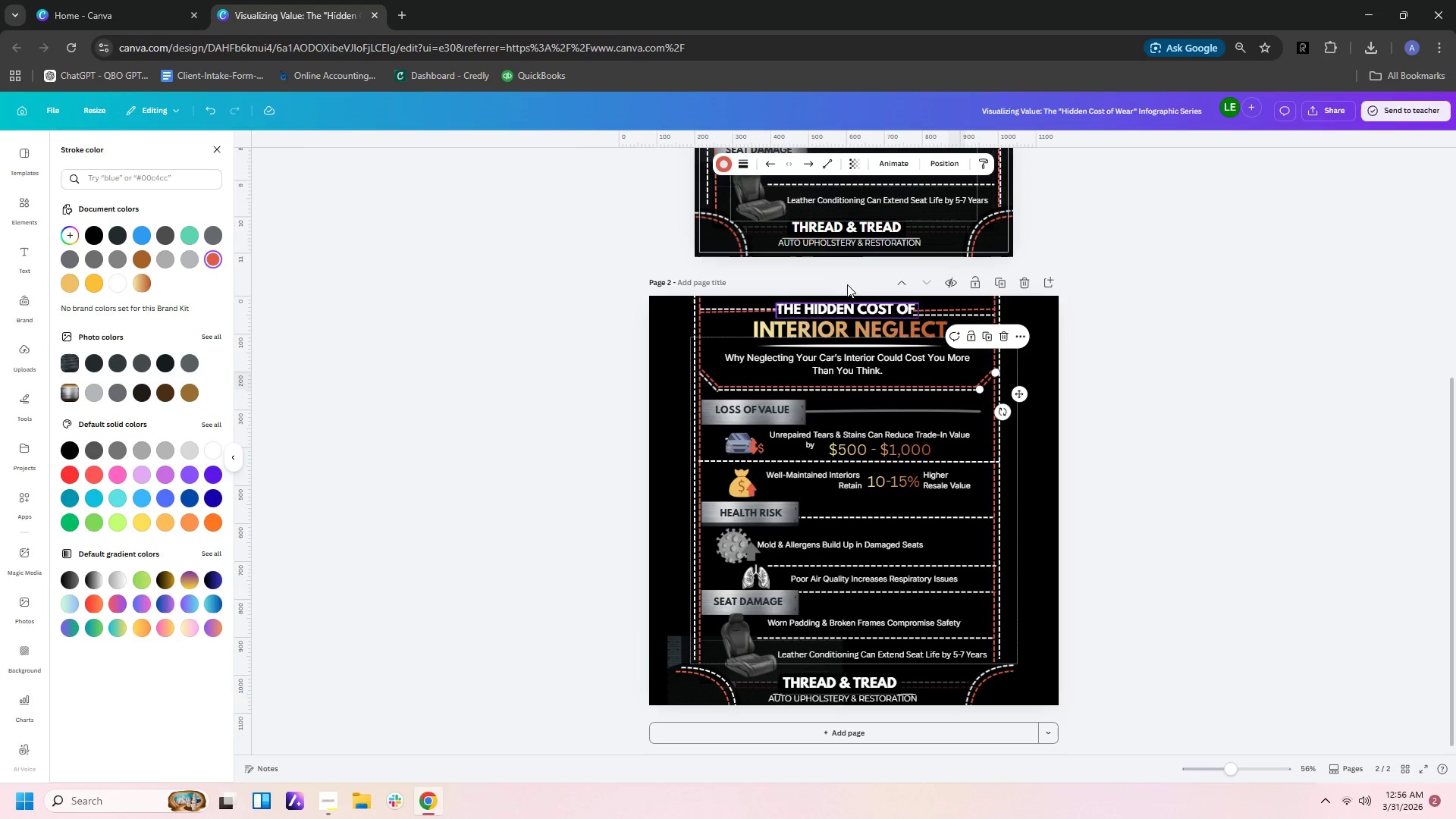 
left_click([723, 168])
 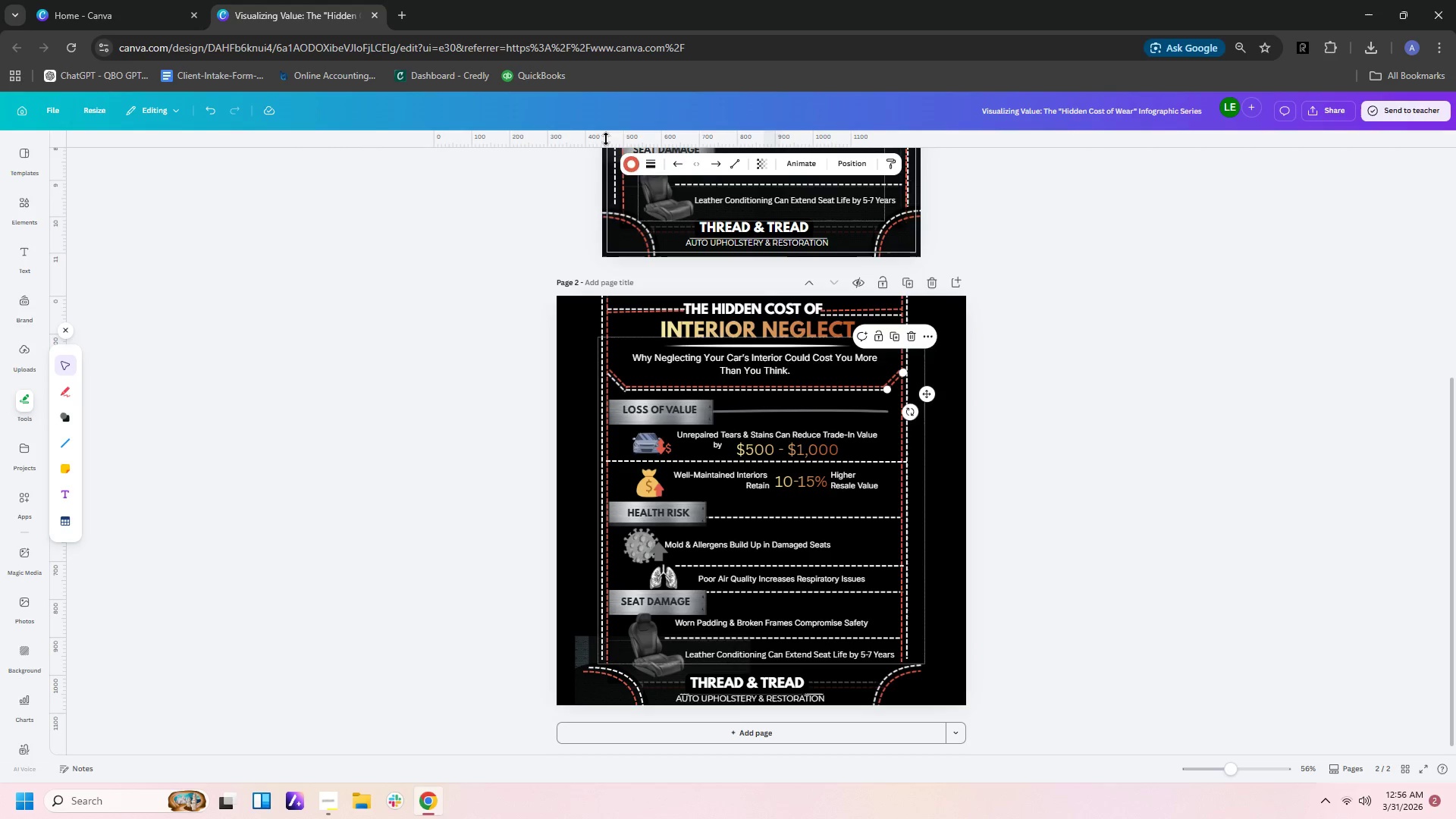 
left_click([629, 158])
 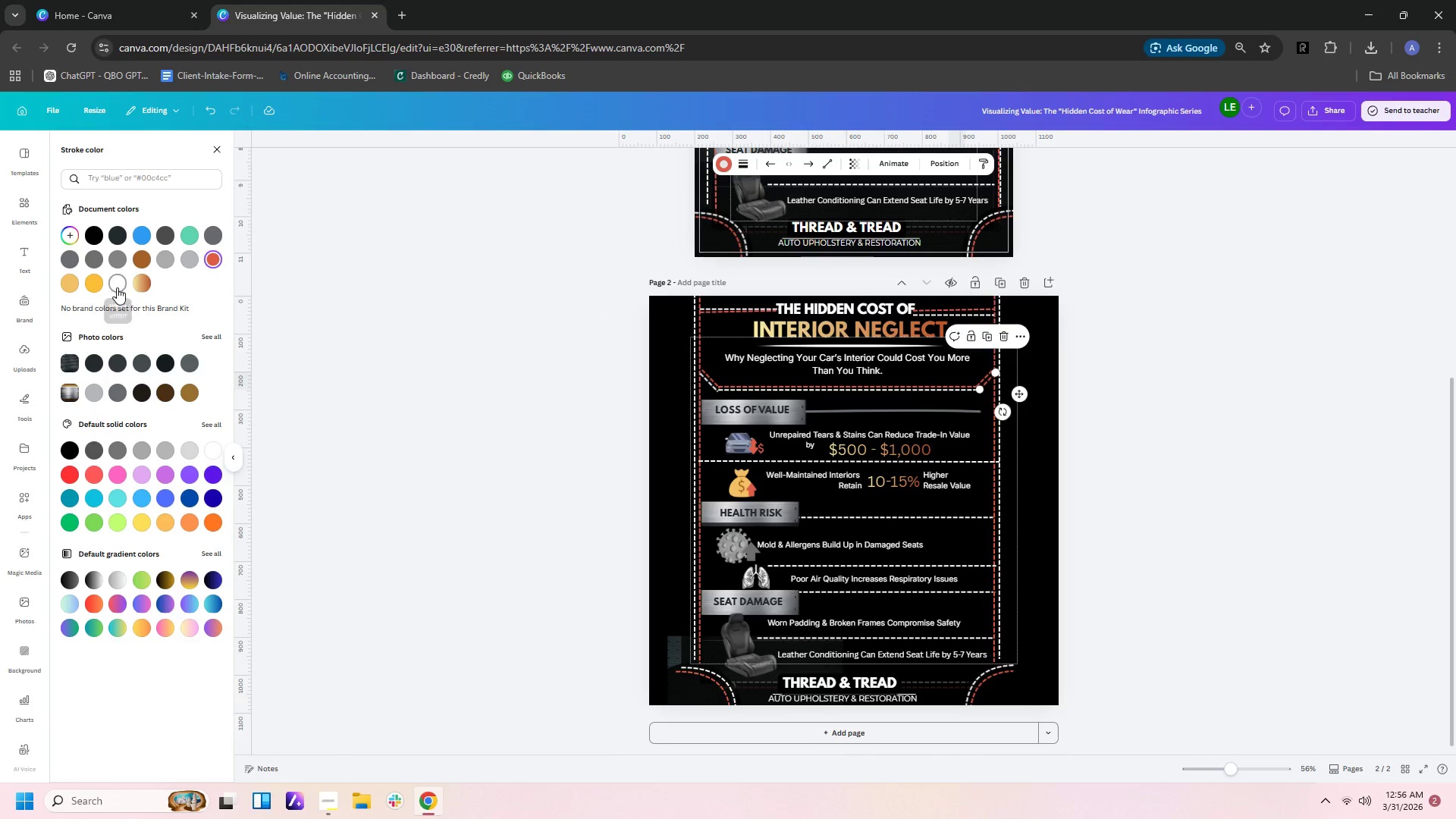 
double_click([353, 307])
 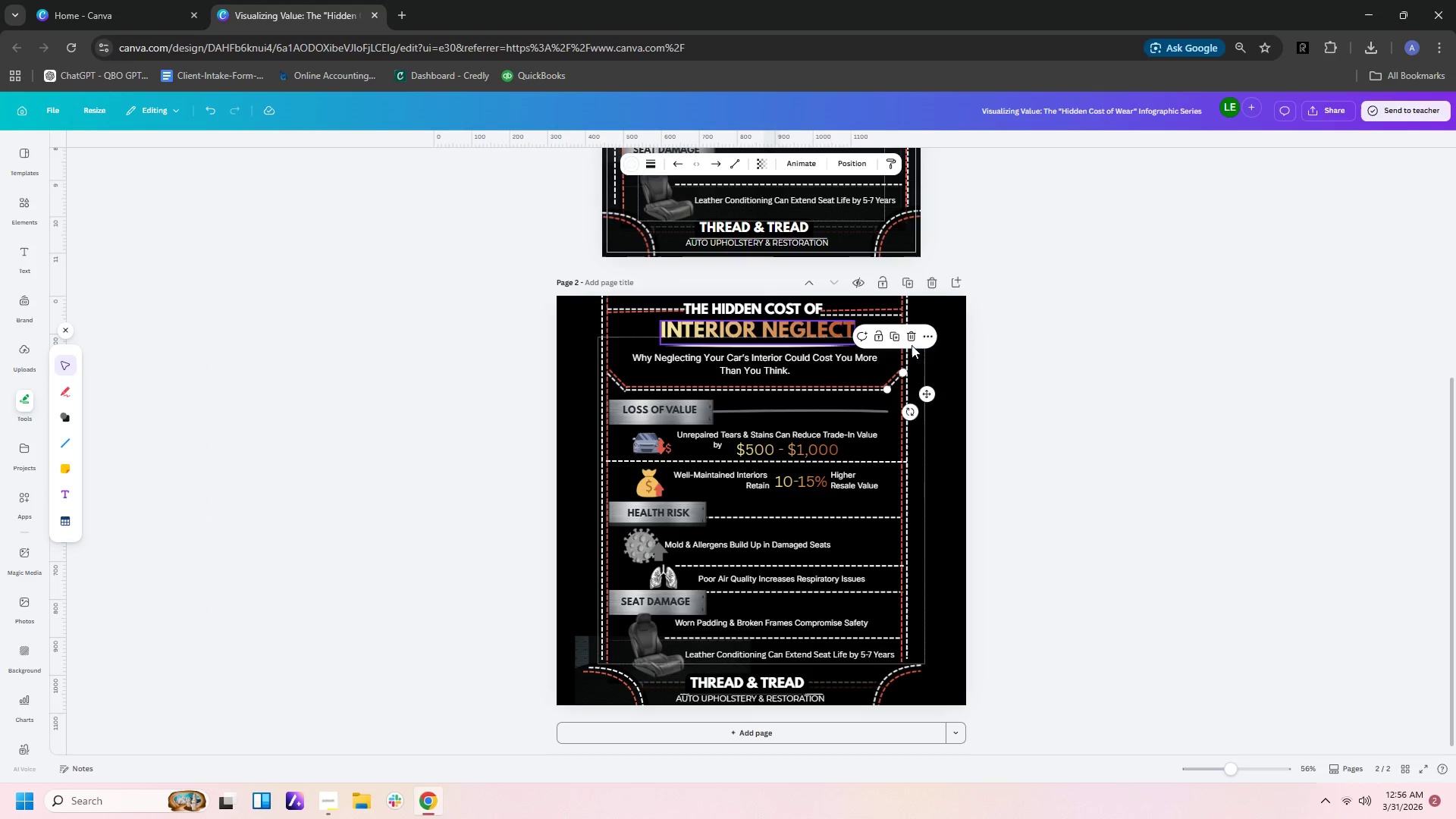 
left_click([983, 349])
 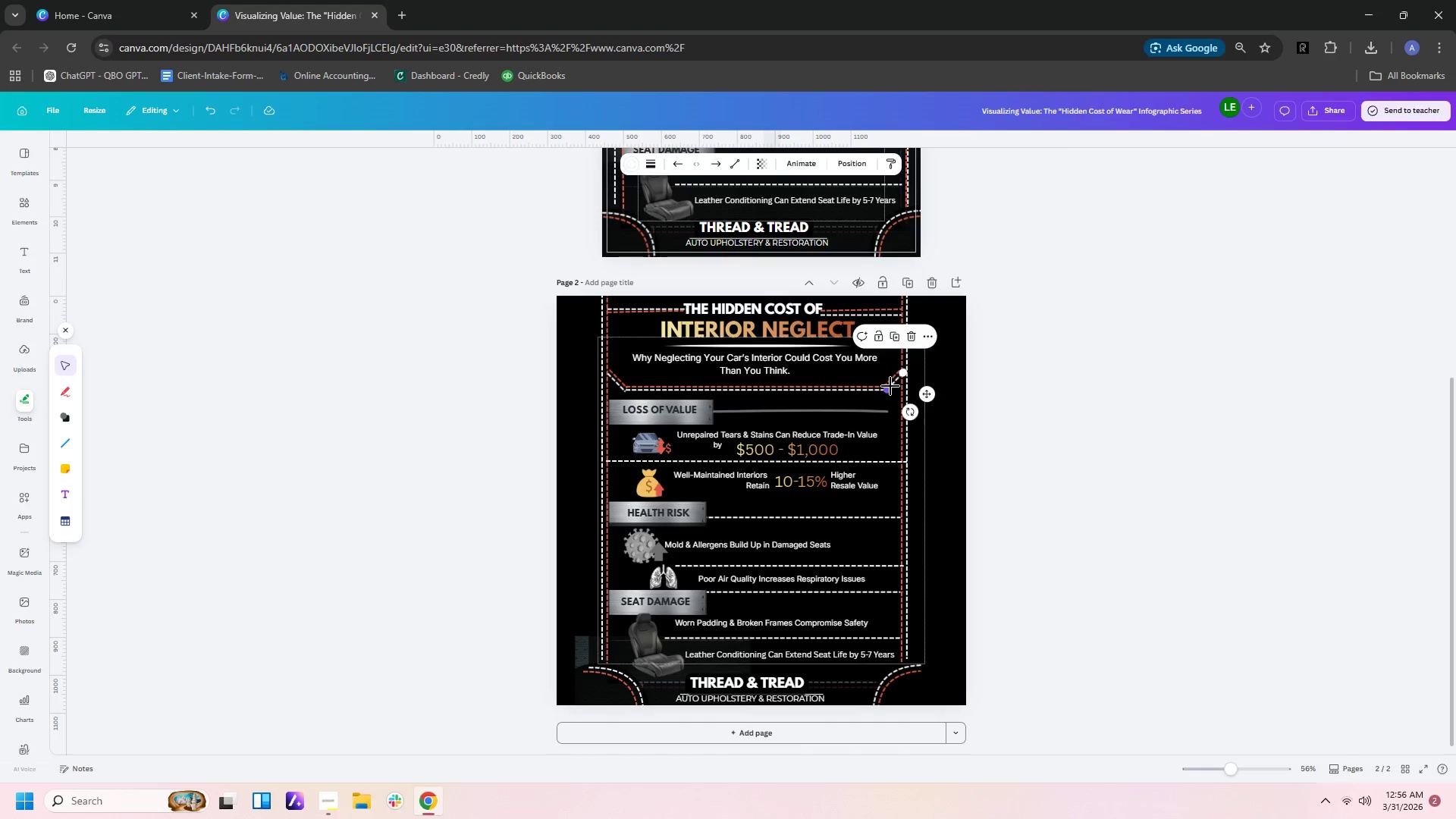 
left_click([977, 387])
 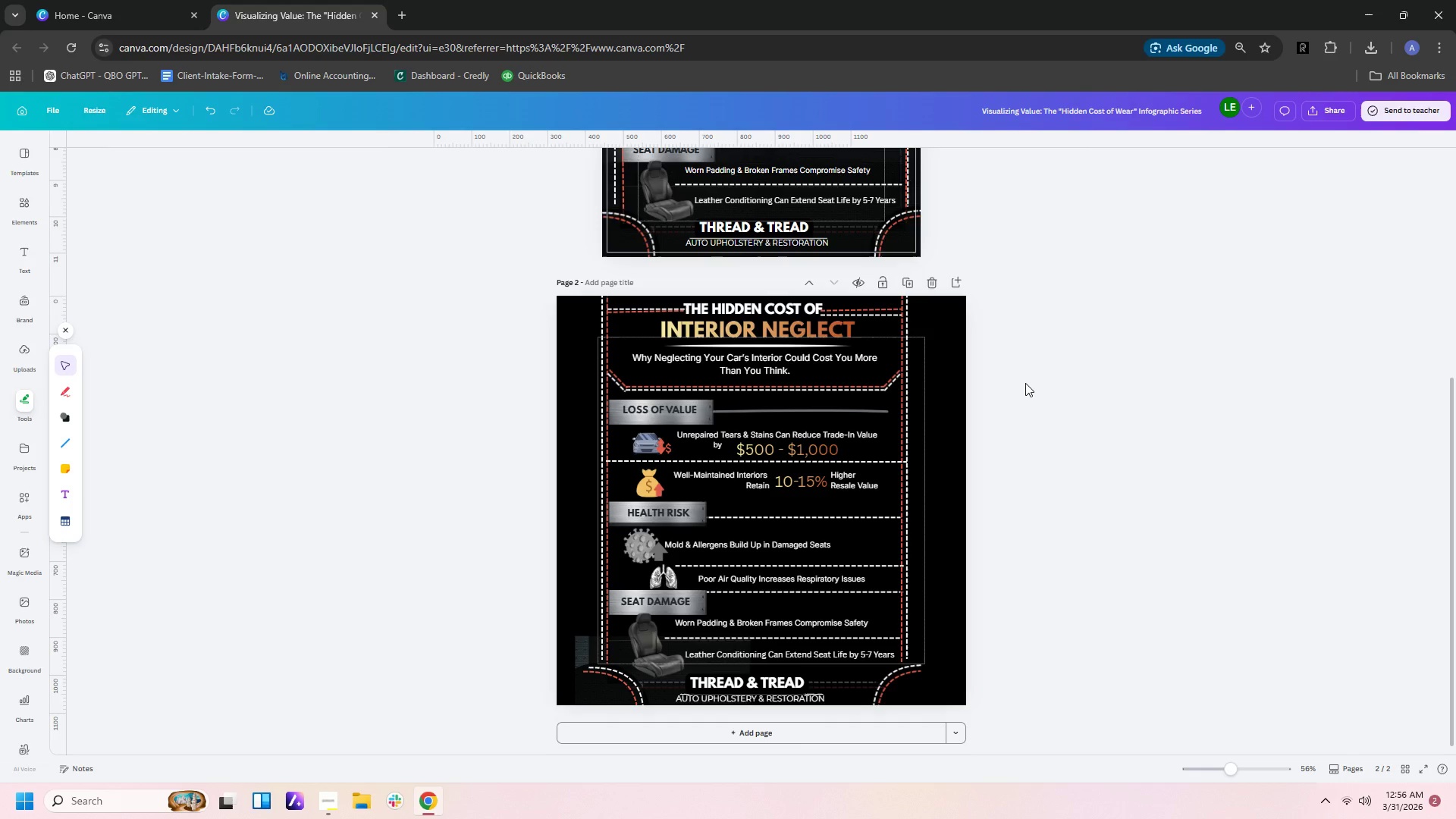 
wait(5.97)
 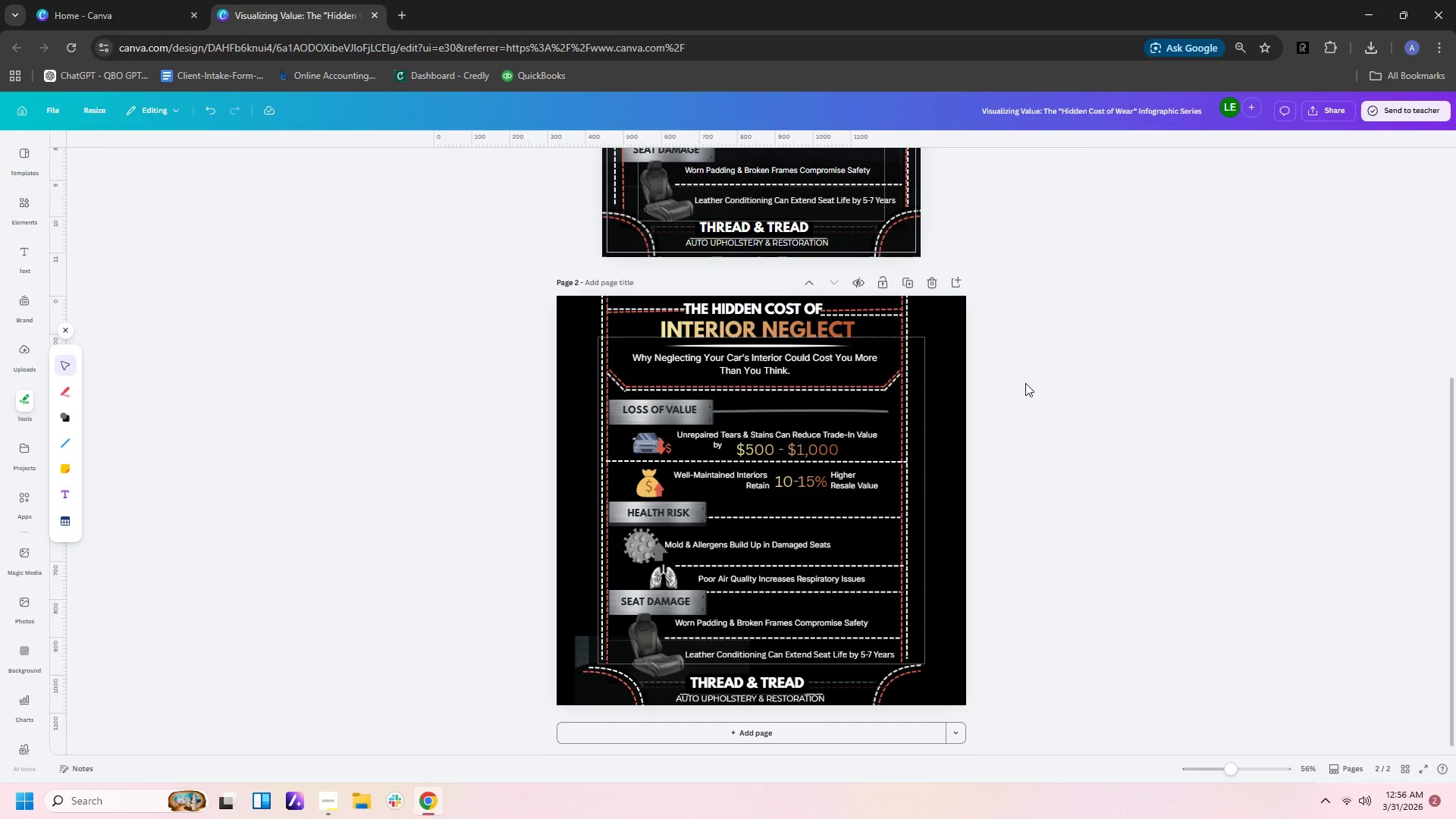 
left_click([1068, 398])
 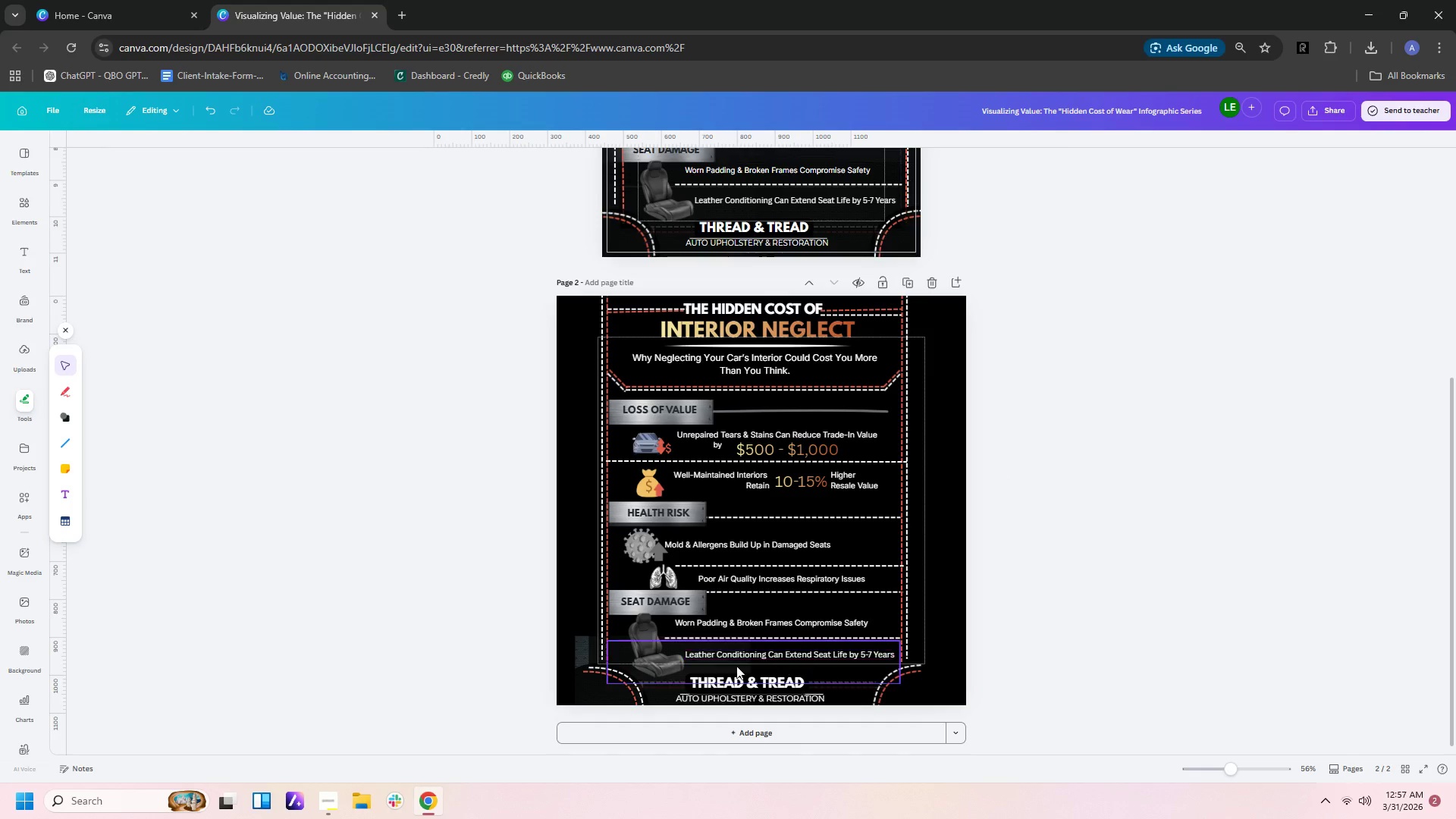 
left_click([582, 642])
 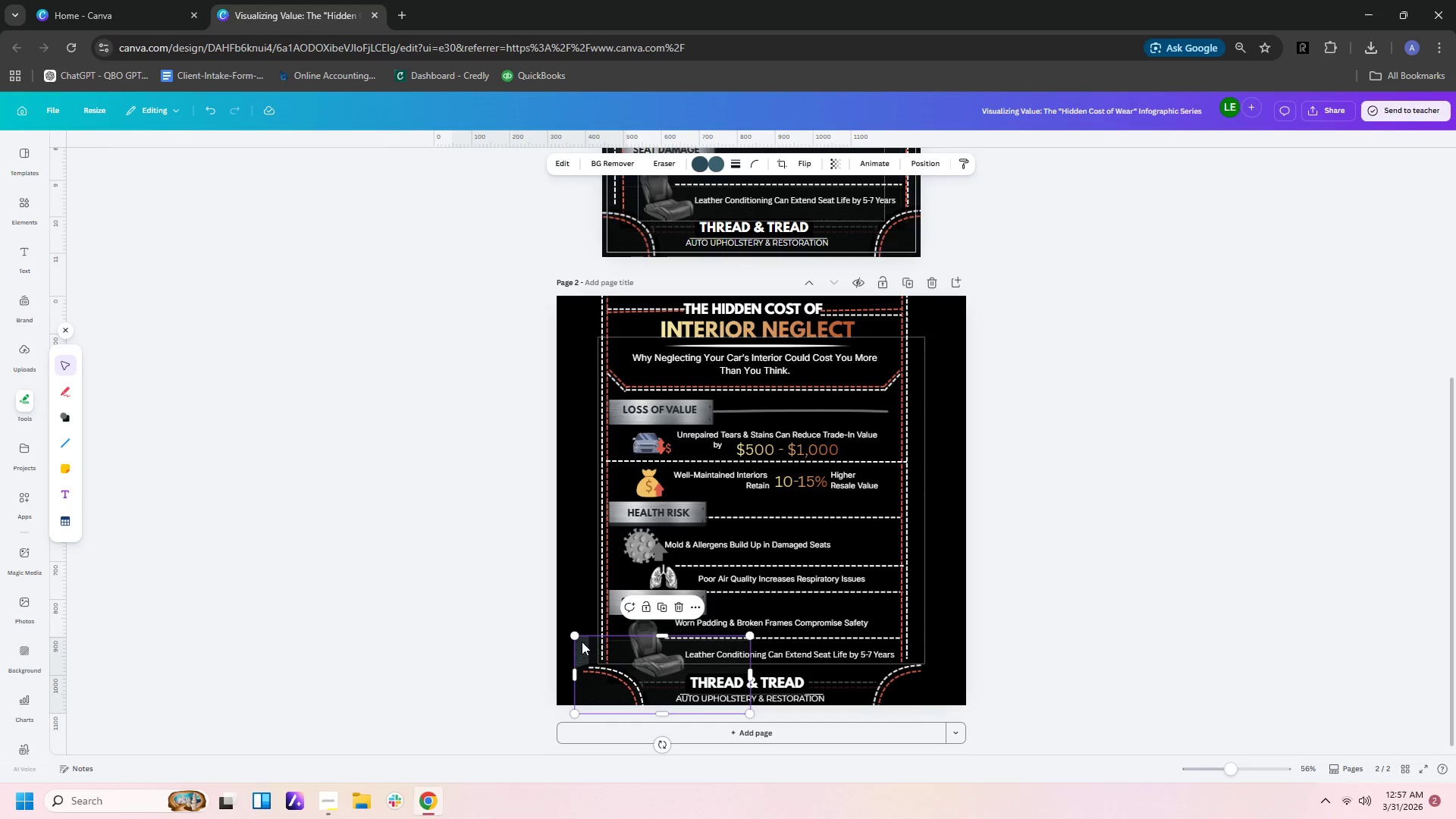 
left_click_drag(start_coordinate=[582, 644], to_coordinate=[559, 616])
 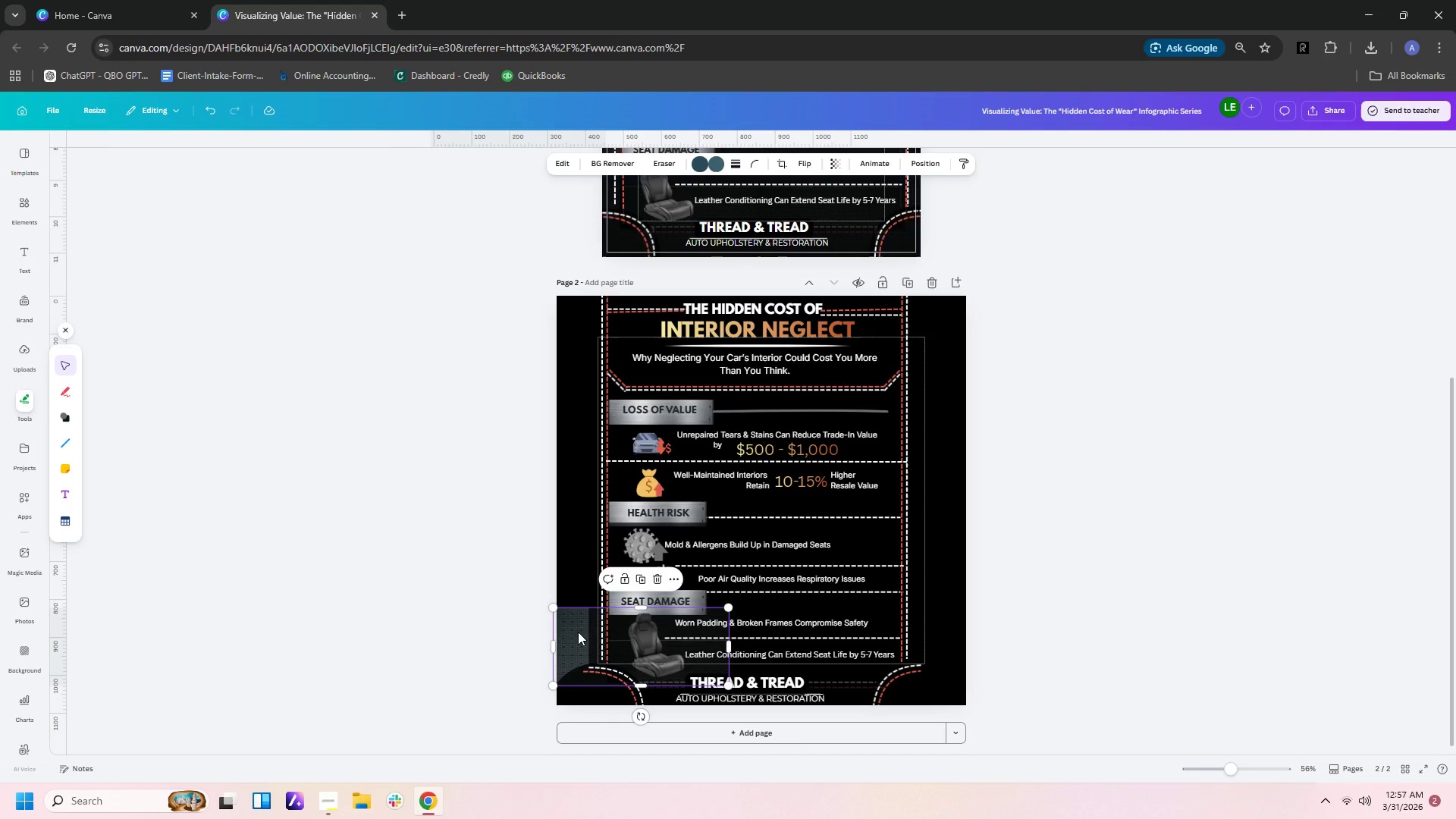 